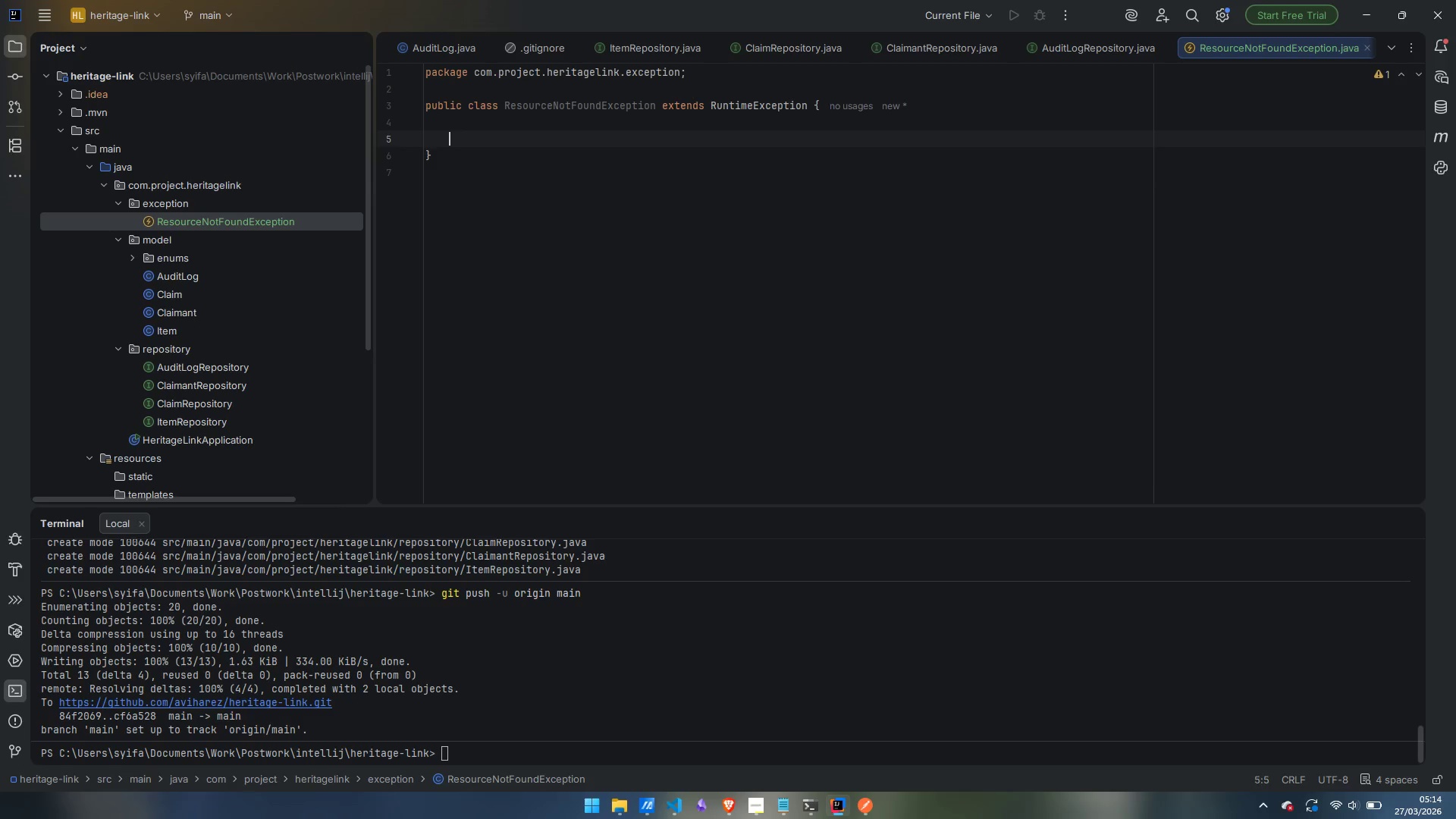 
key(Enter)
 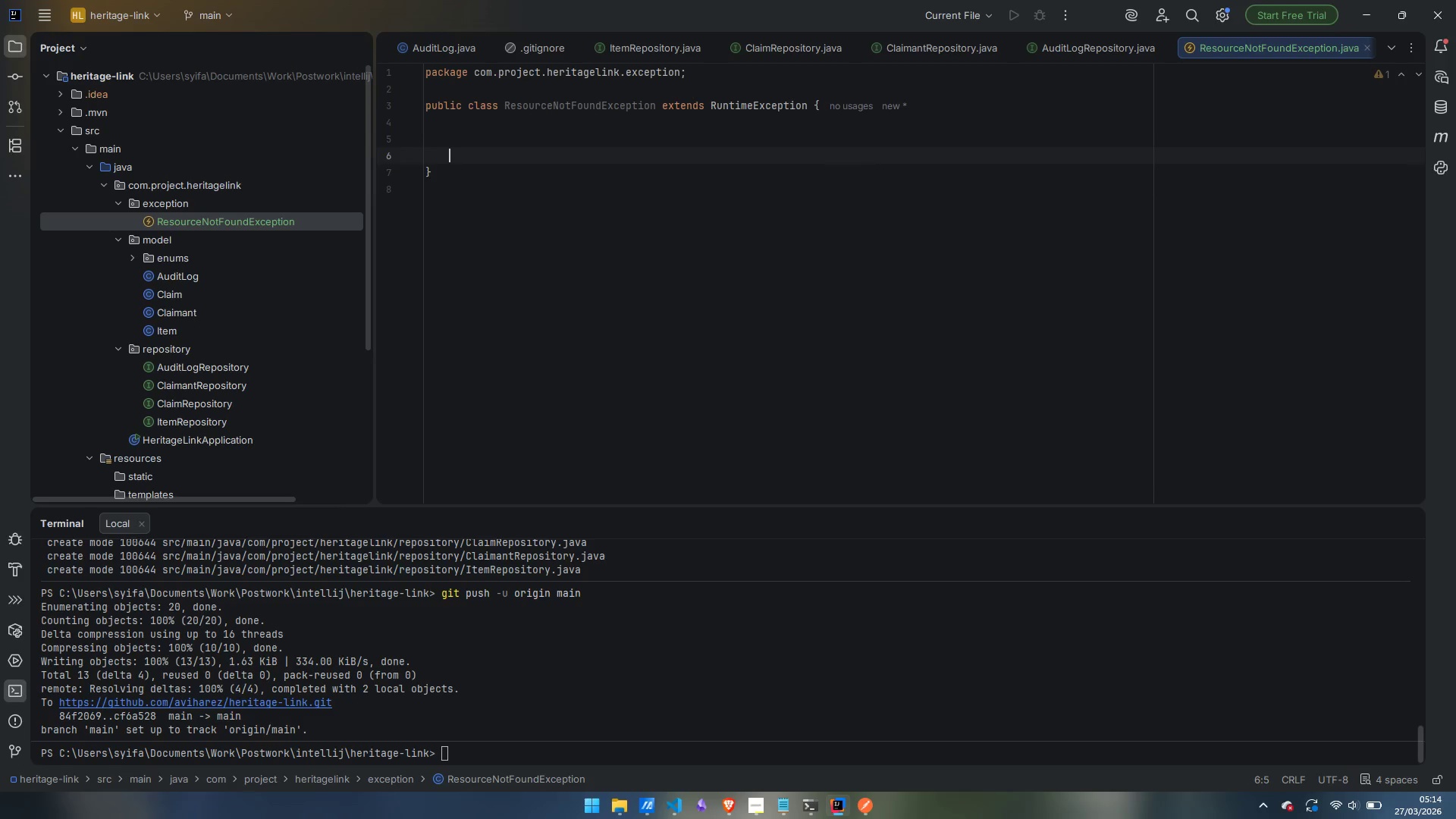 
key(ArrowUp)
 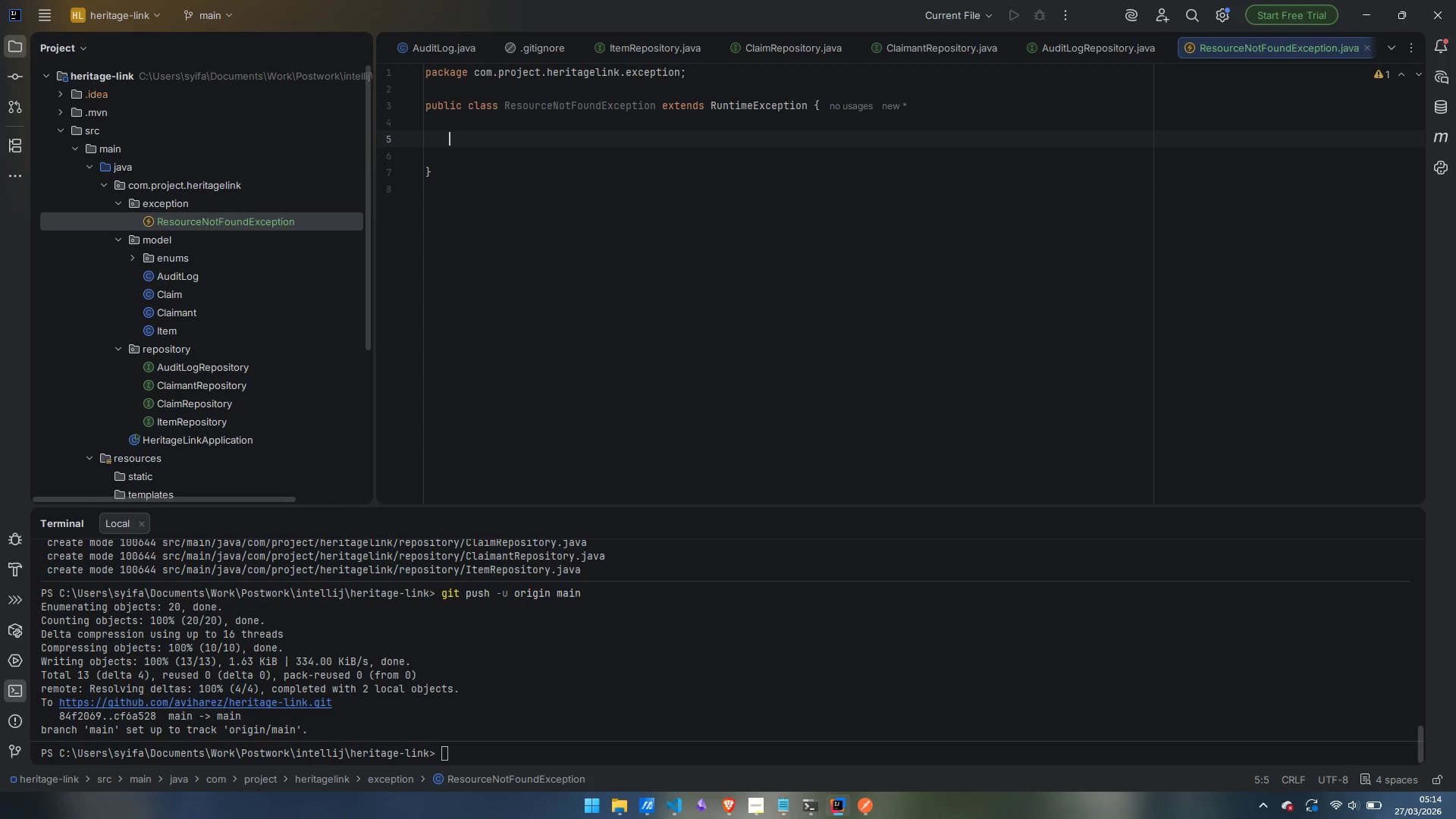 
type(public ResourceNotFoundException(String resource, Long id)
 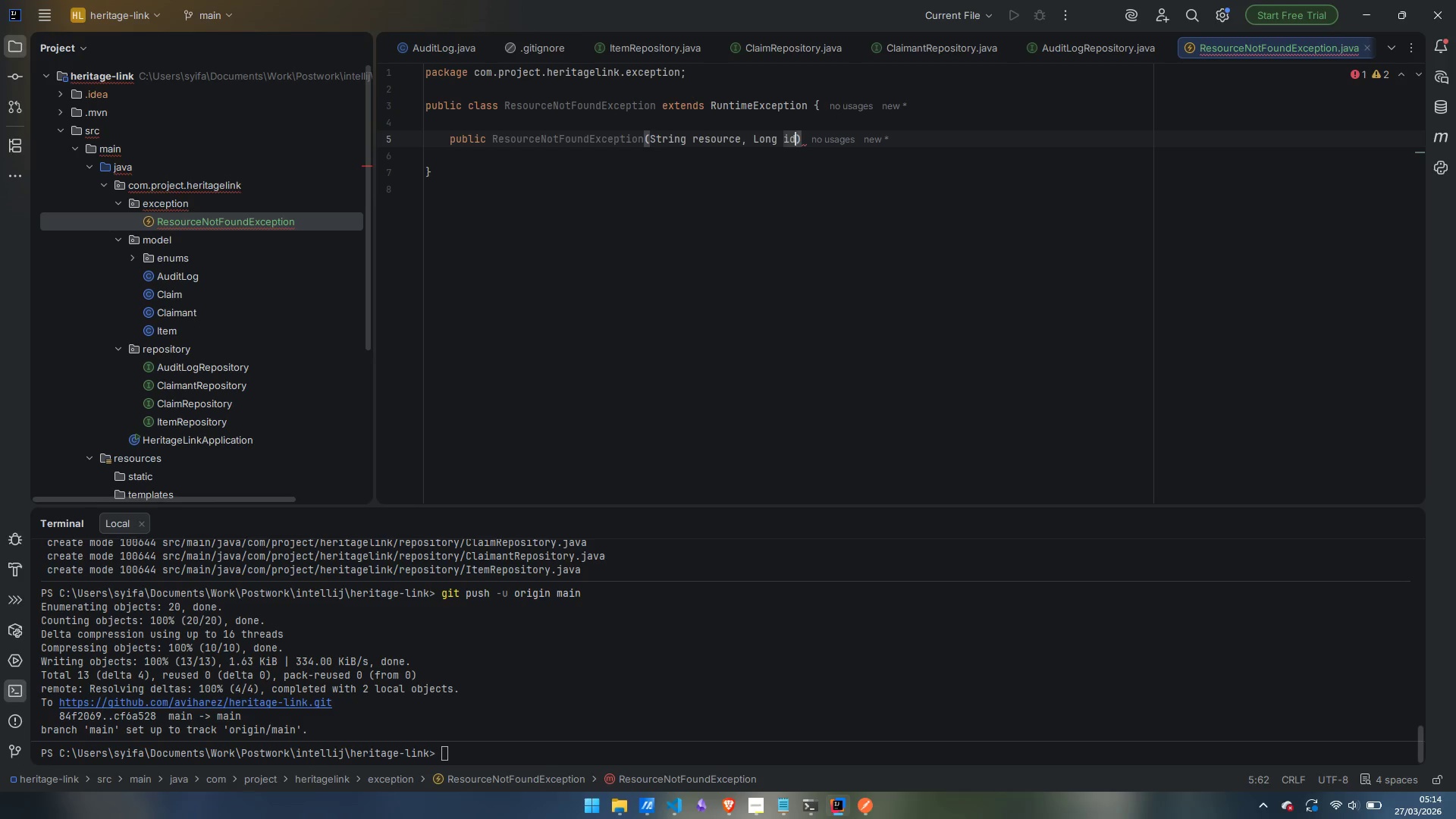 
key(ArrowRight)
 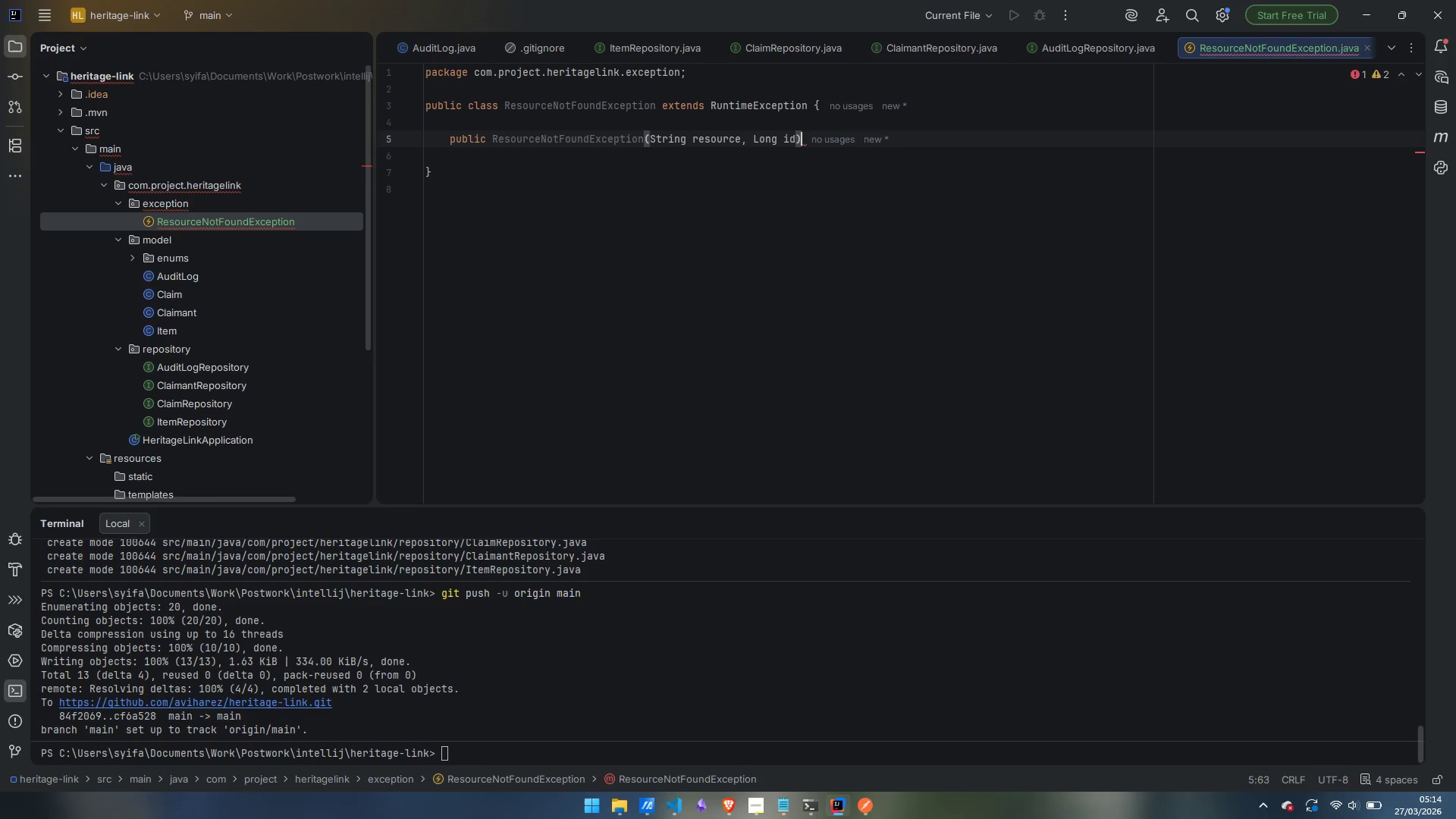 
key(Space)
 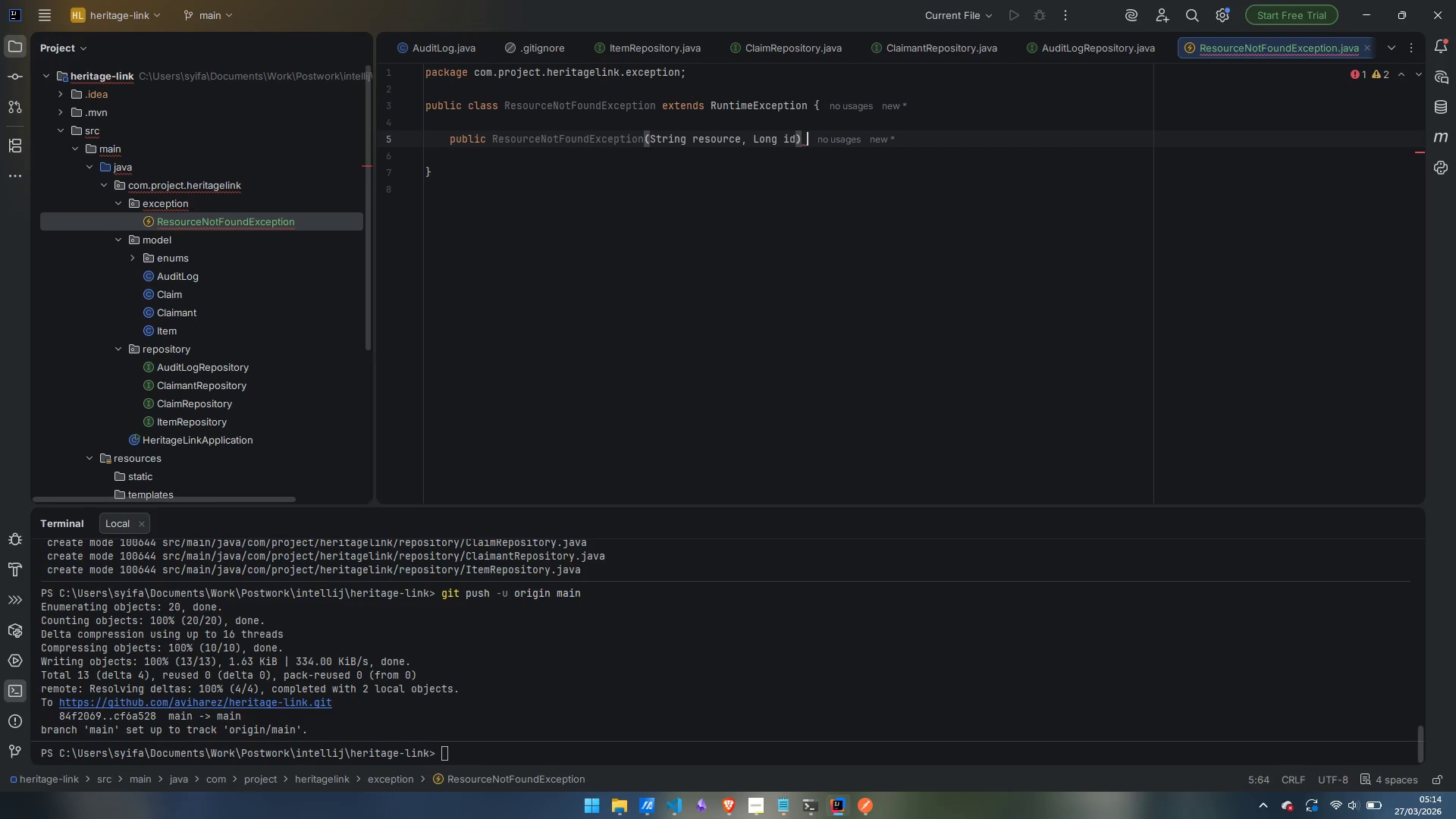 
key(Shift+BracketLeft)
 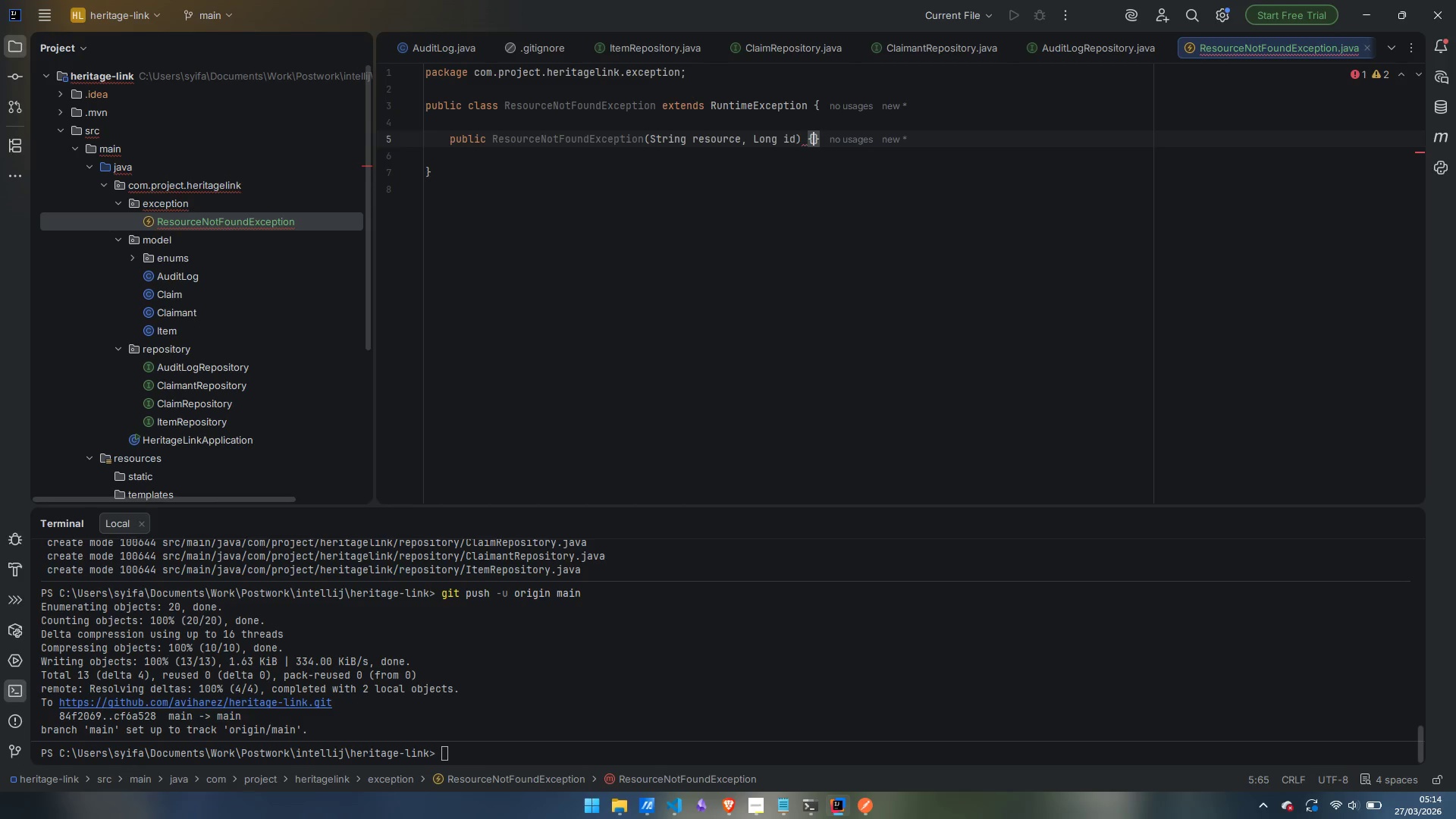 
key(Enter)
 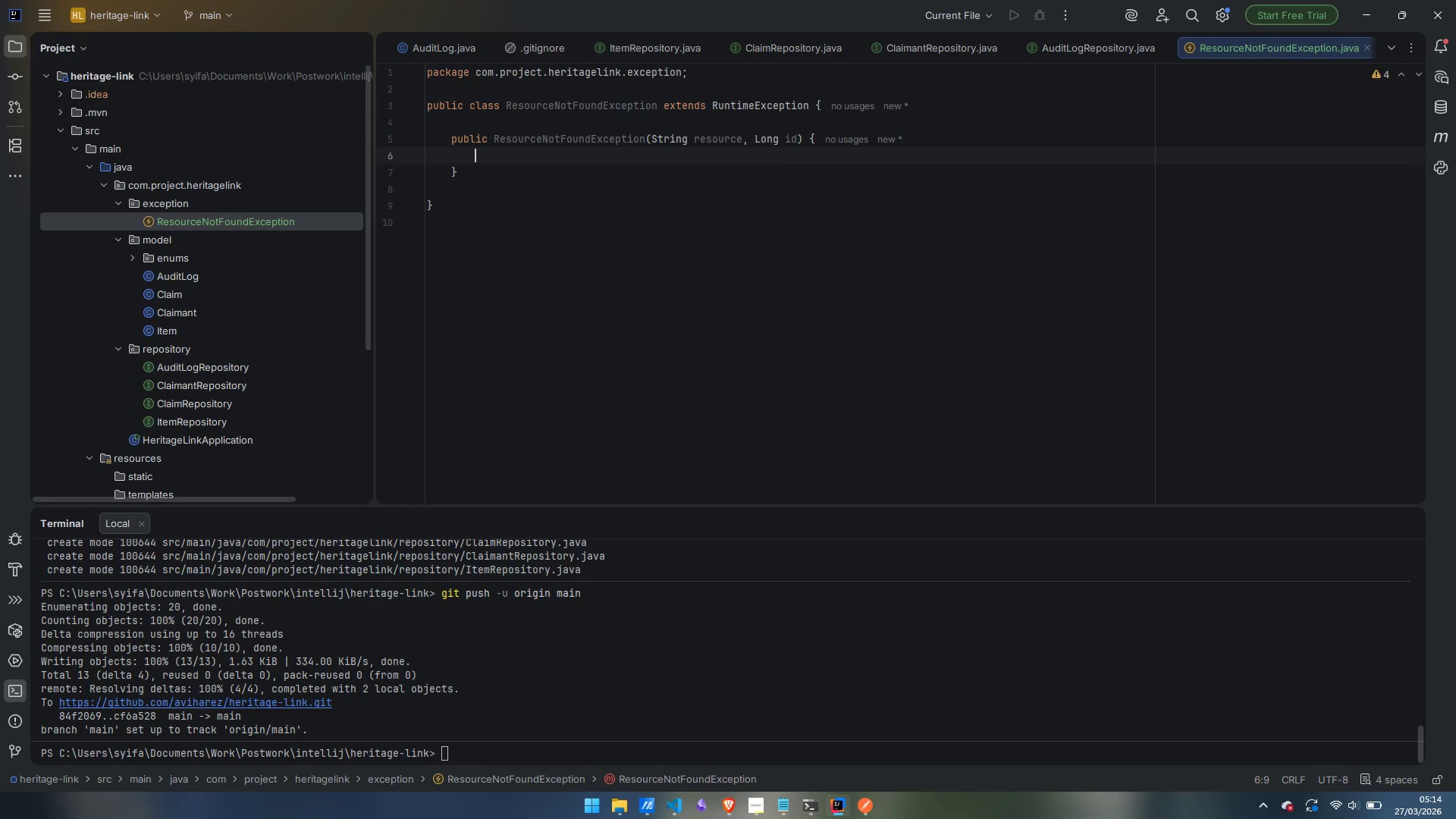 
type(super)
 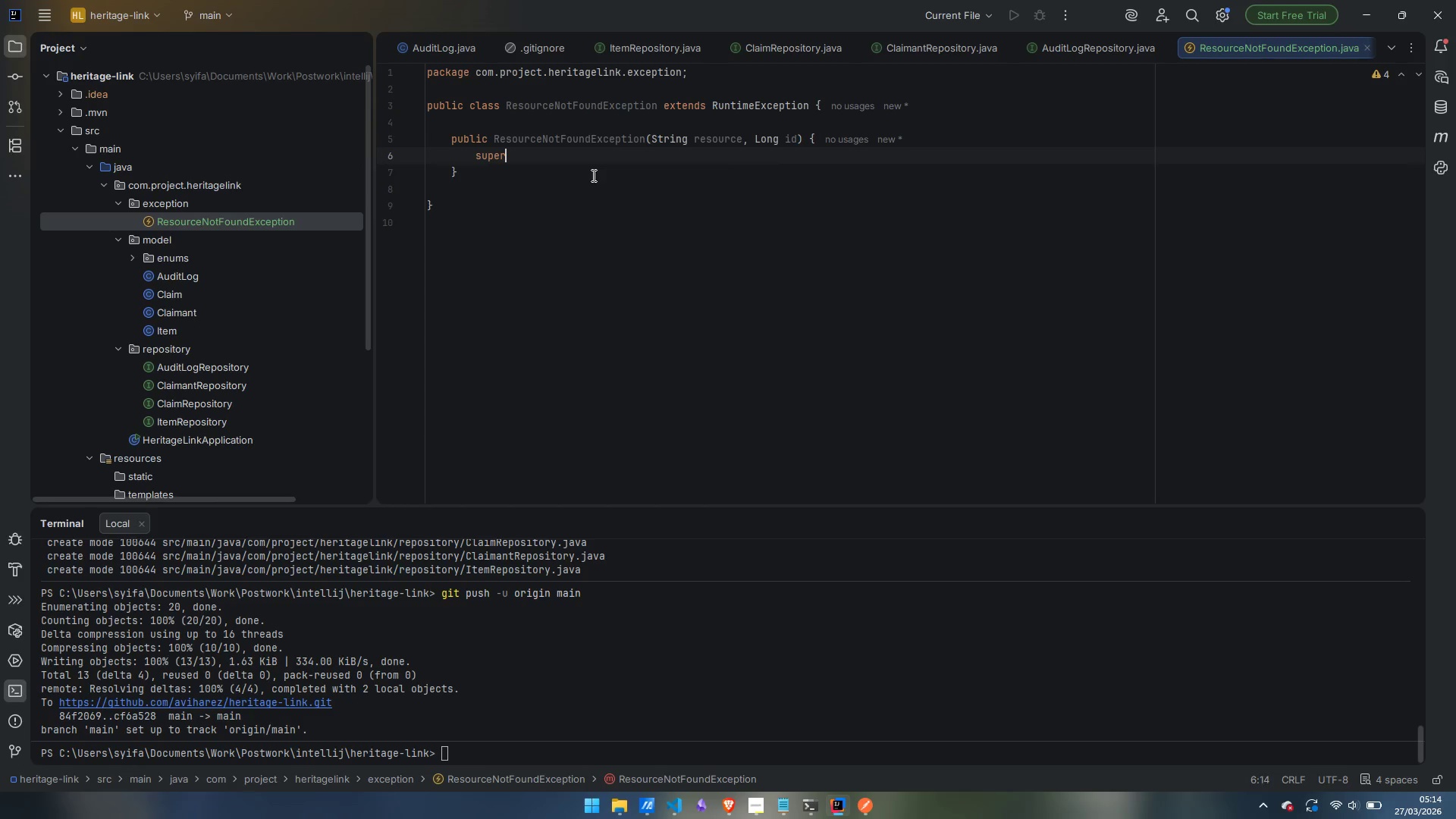 
key(Enter)
 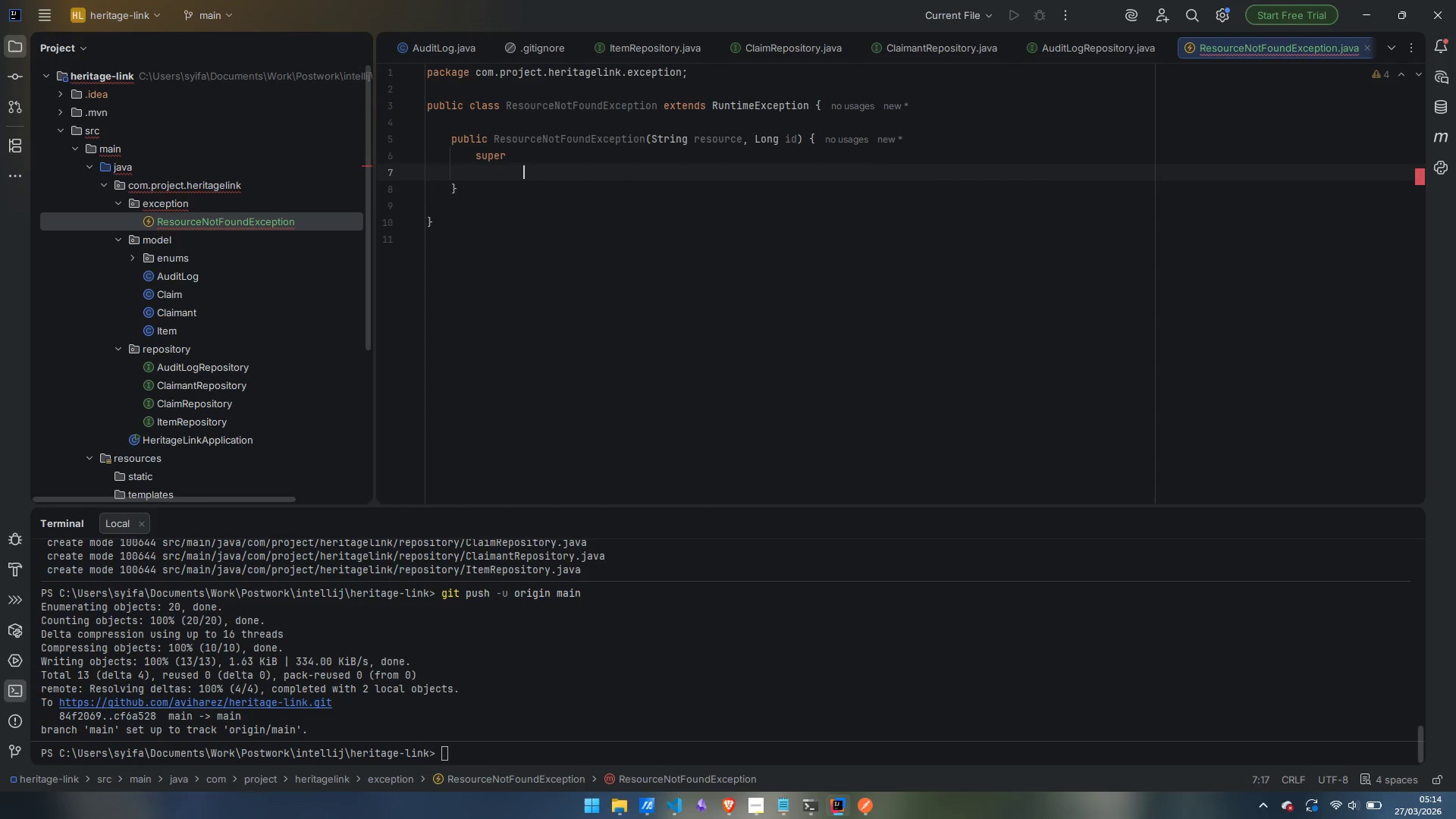 
key(Control+ControlLeft)
 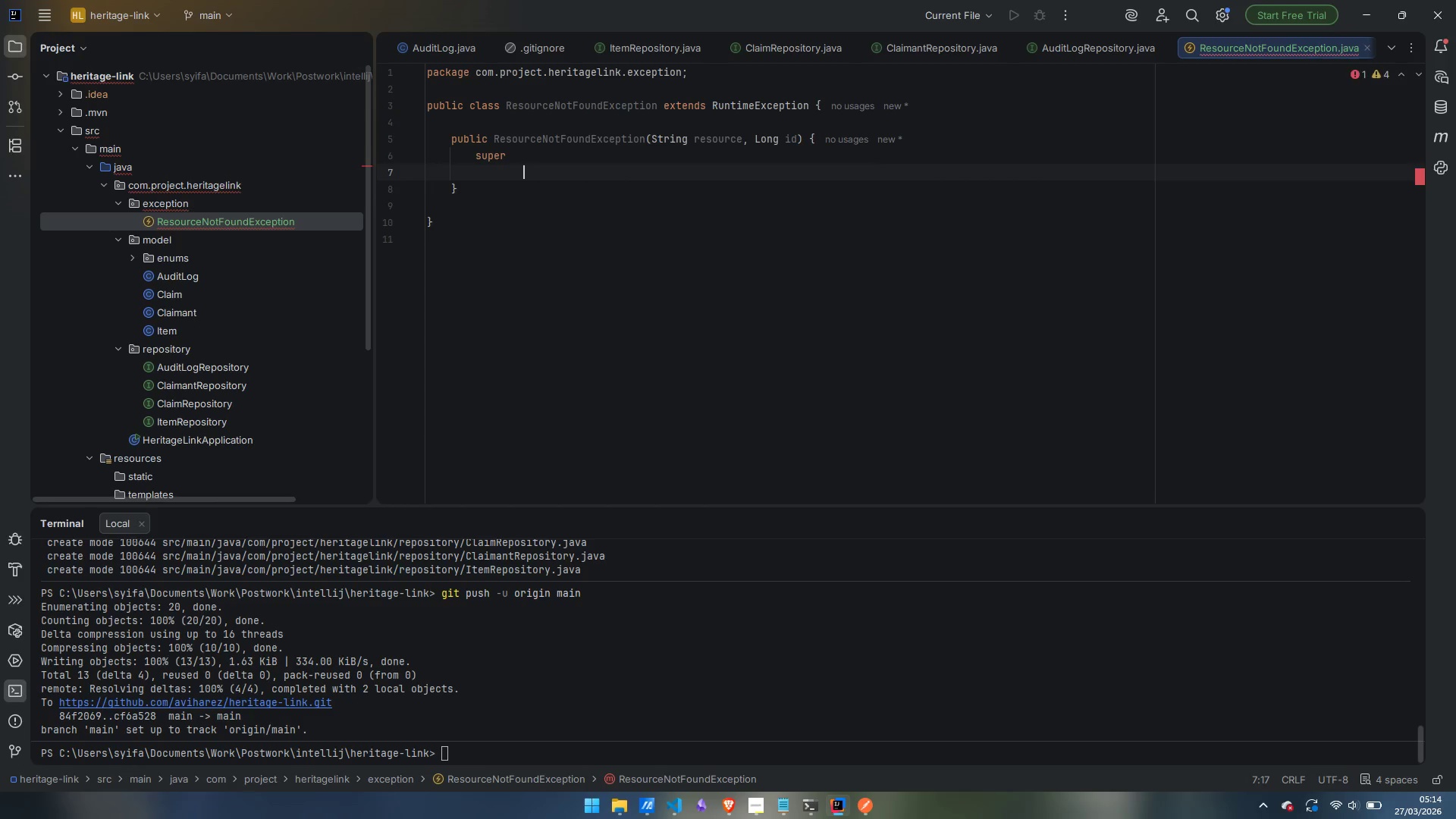 
key(Control+Z)
 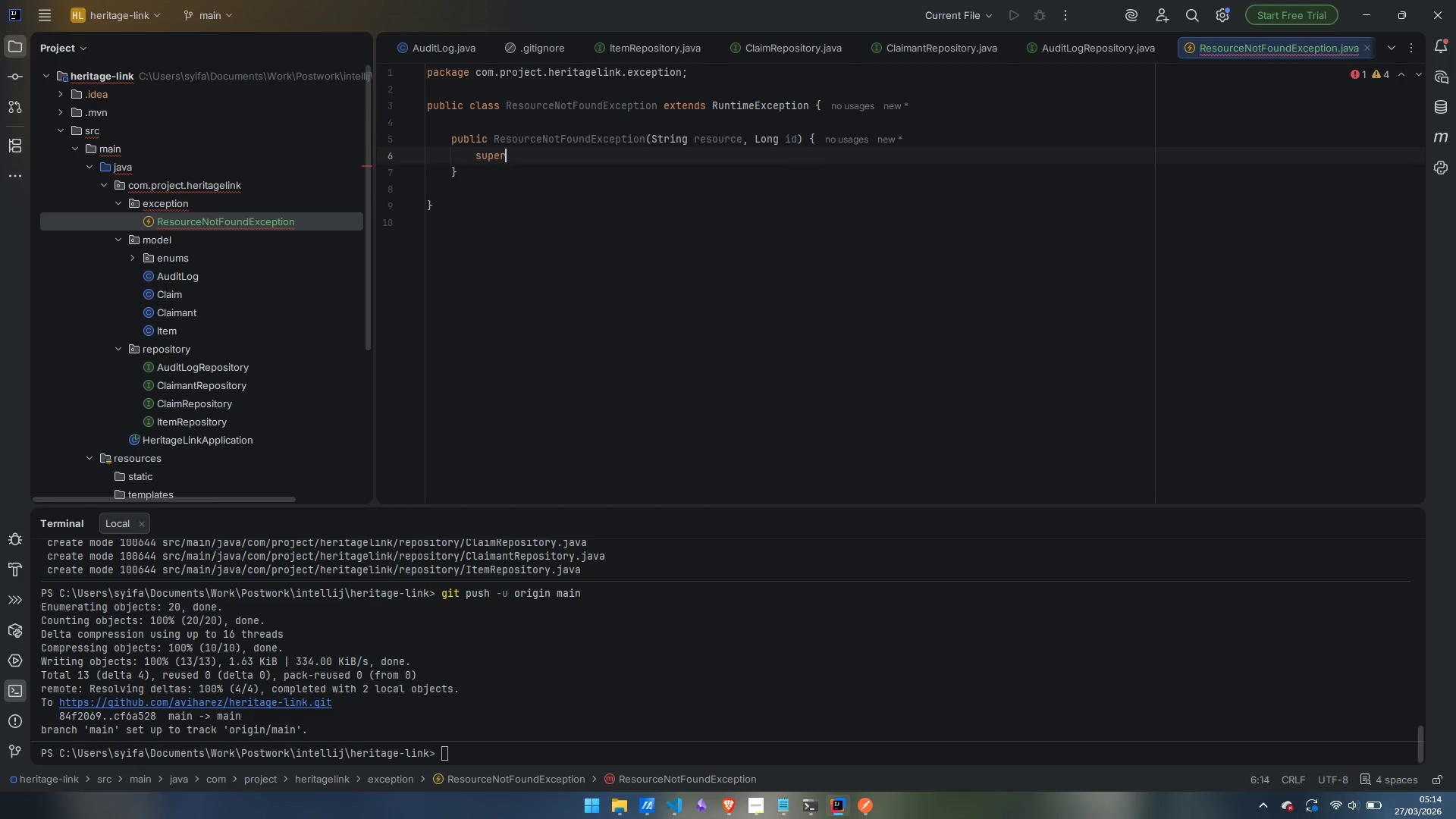 
type((resource + " note)
key(Backspace)
type( found ith )
 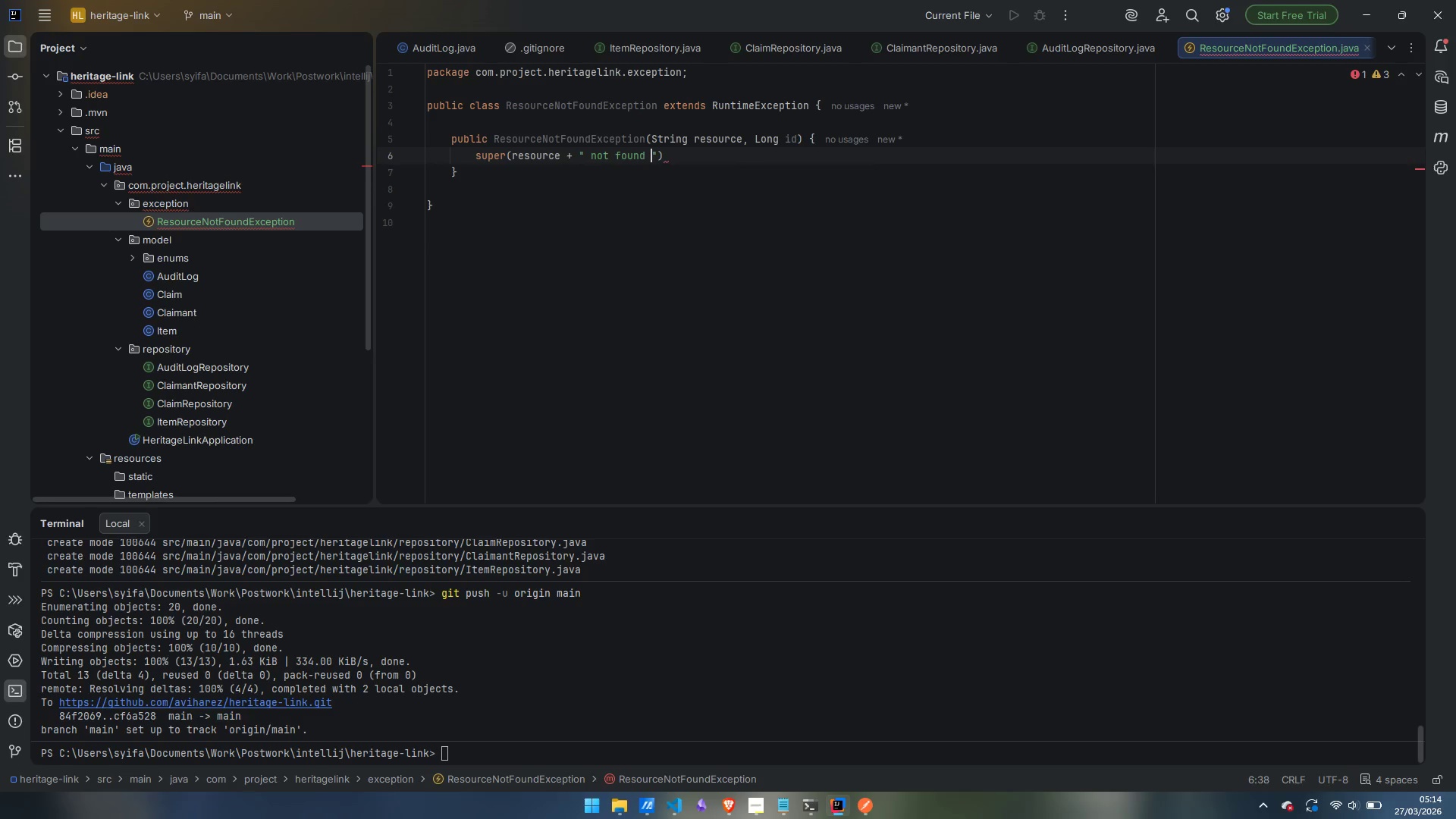 
 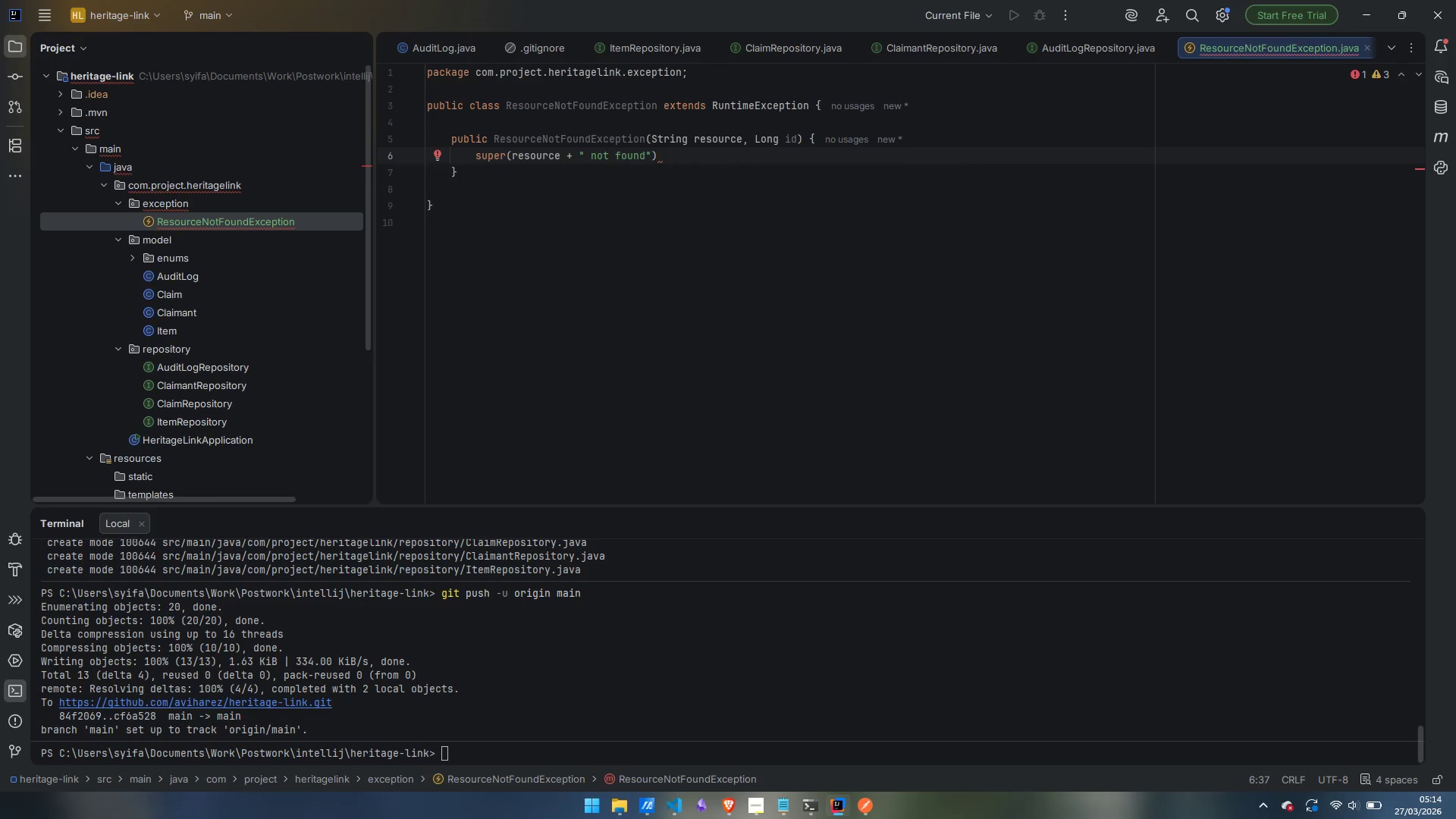 
key(Control+ControlLeft)
 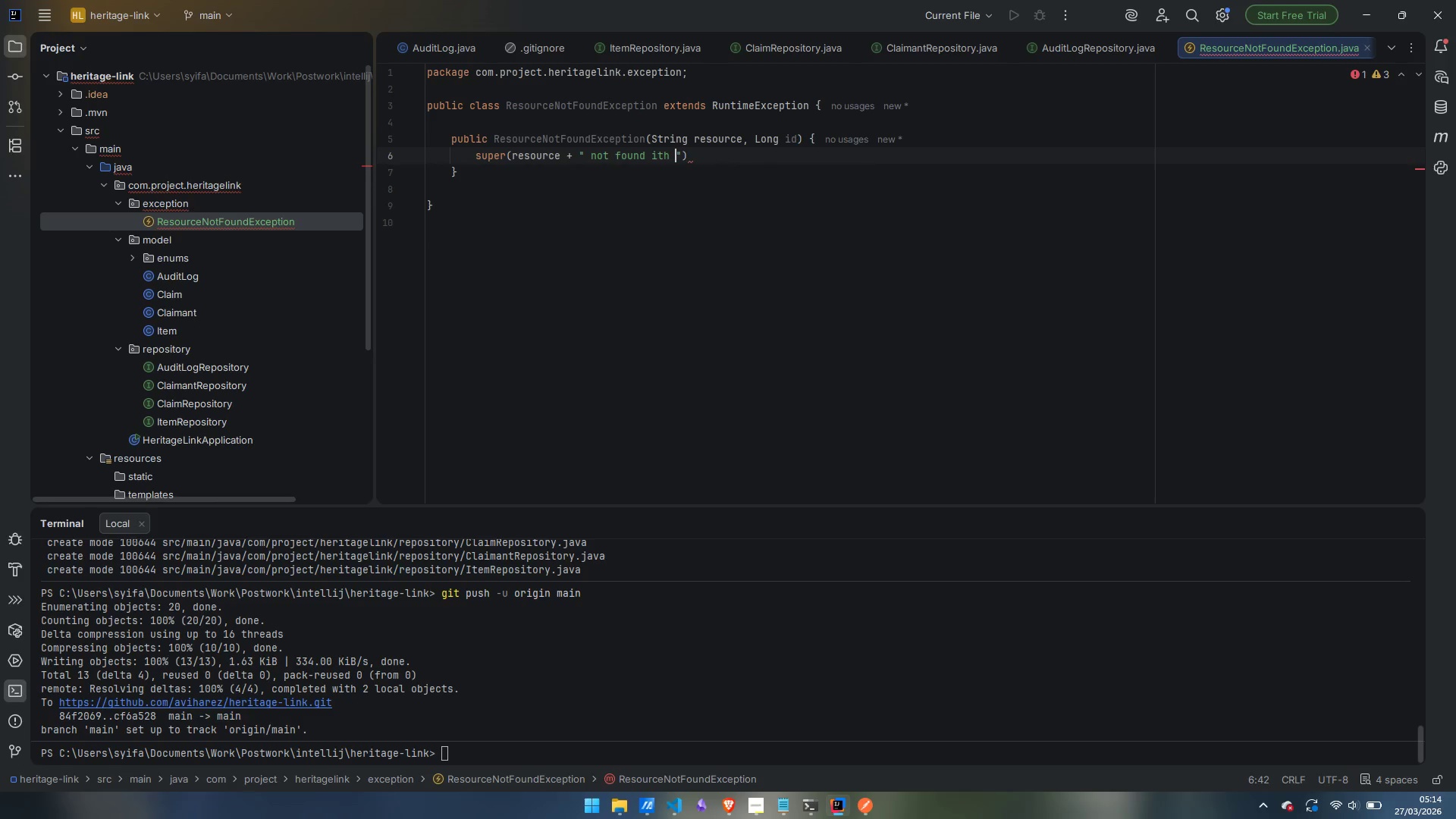 
key(Control+Backspace)
 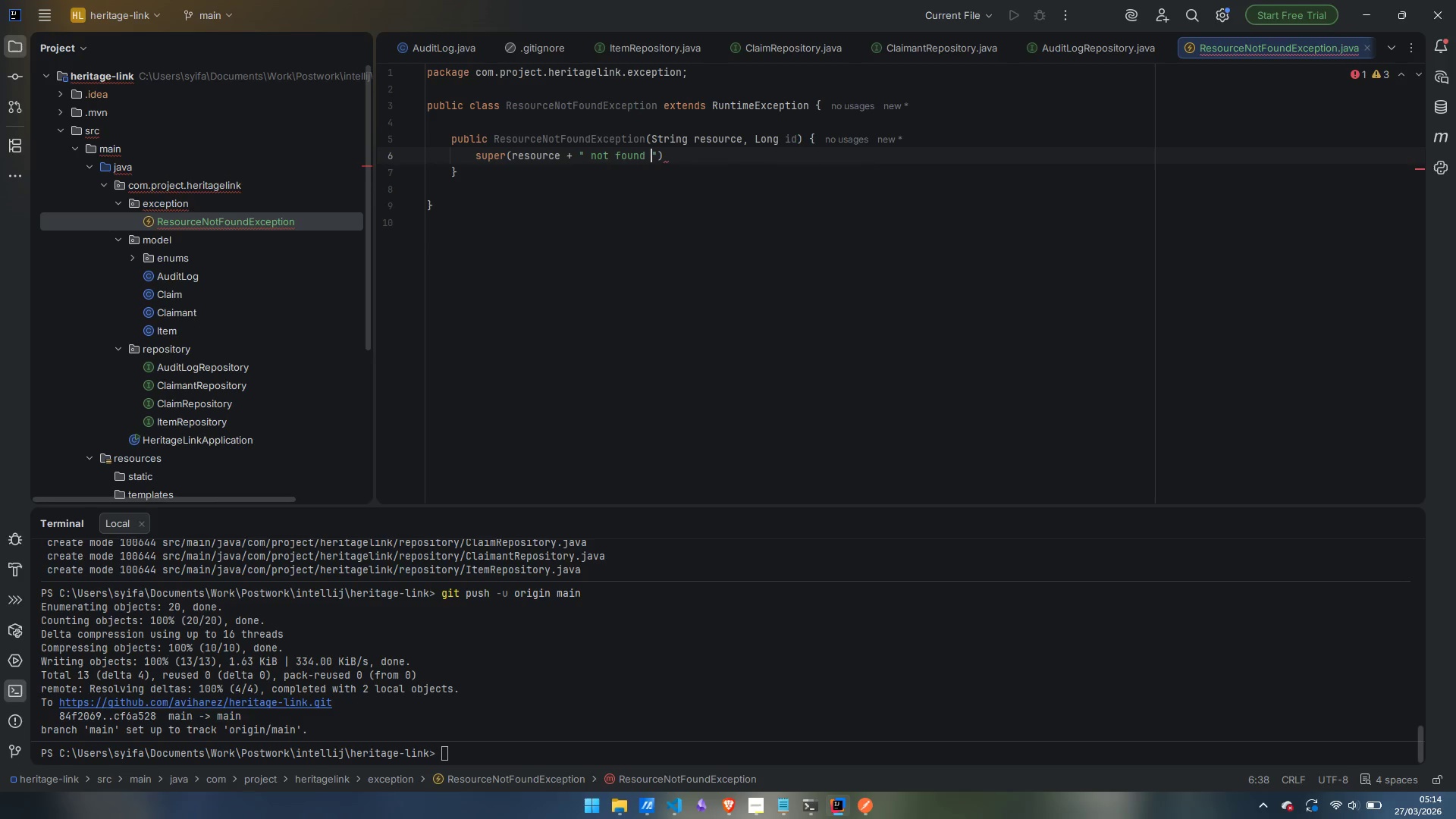 
type(with id: )
 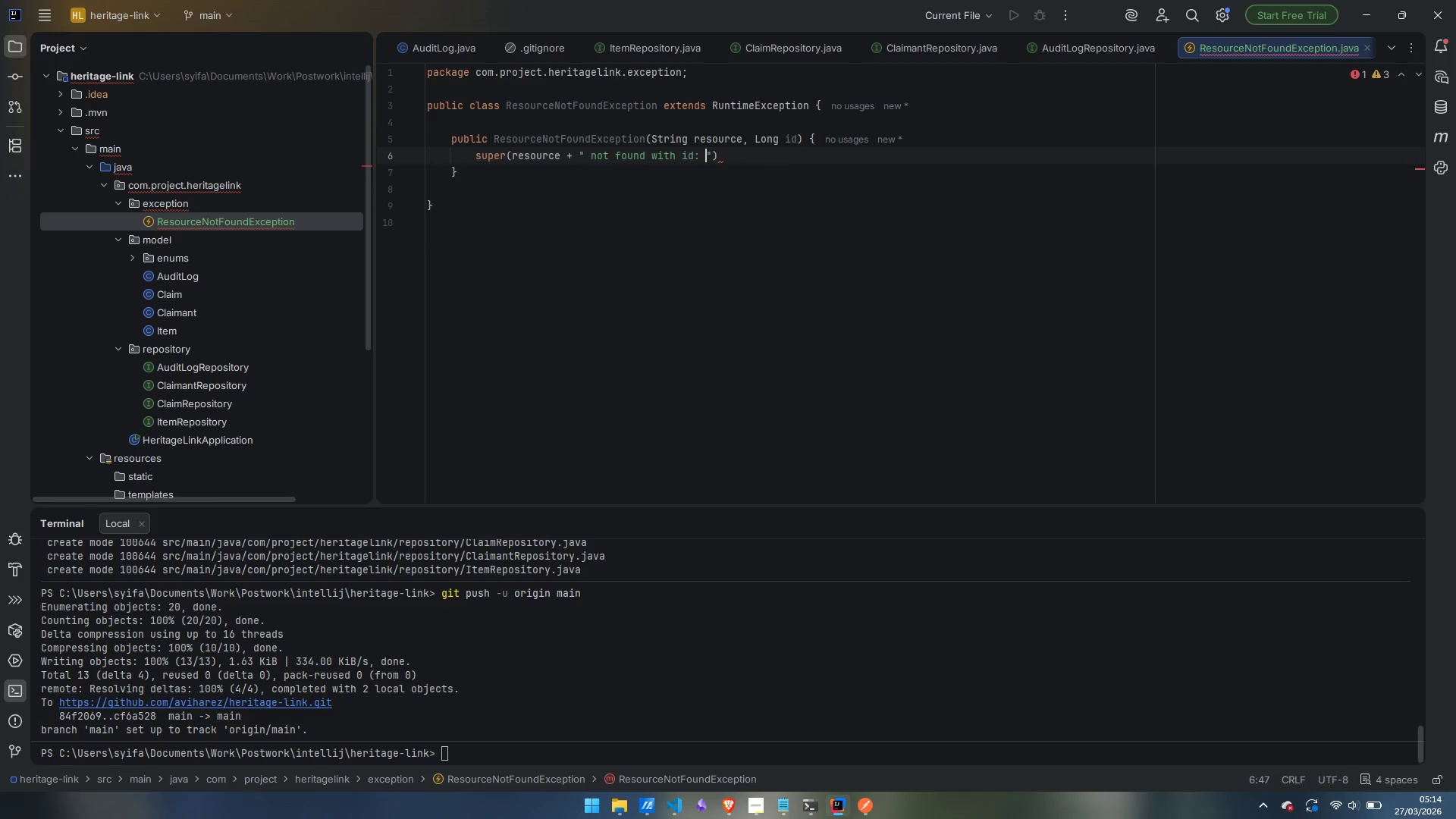 
key(ArrowRight)
 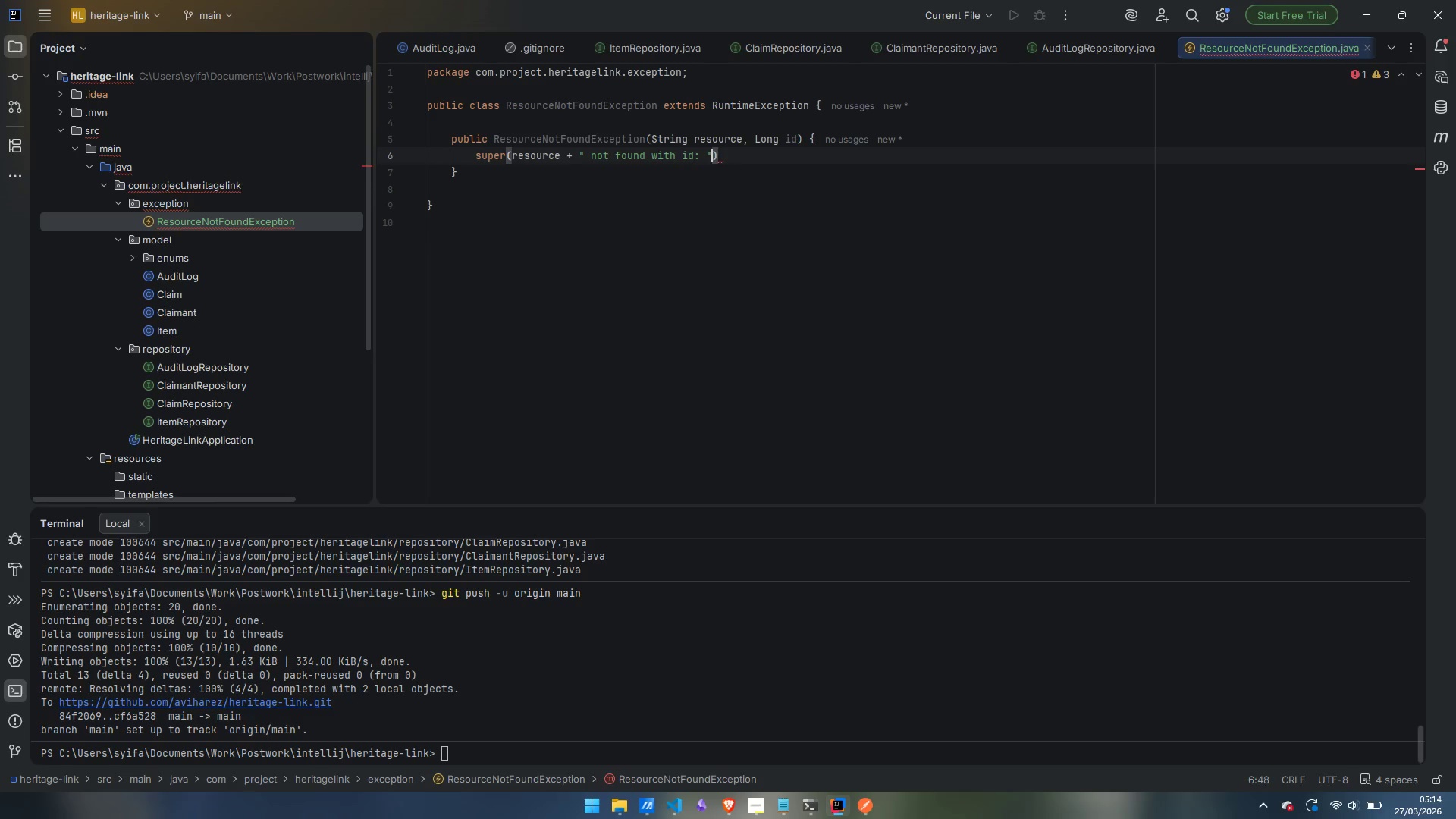 
type( + id)
 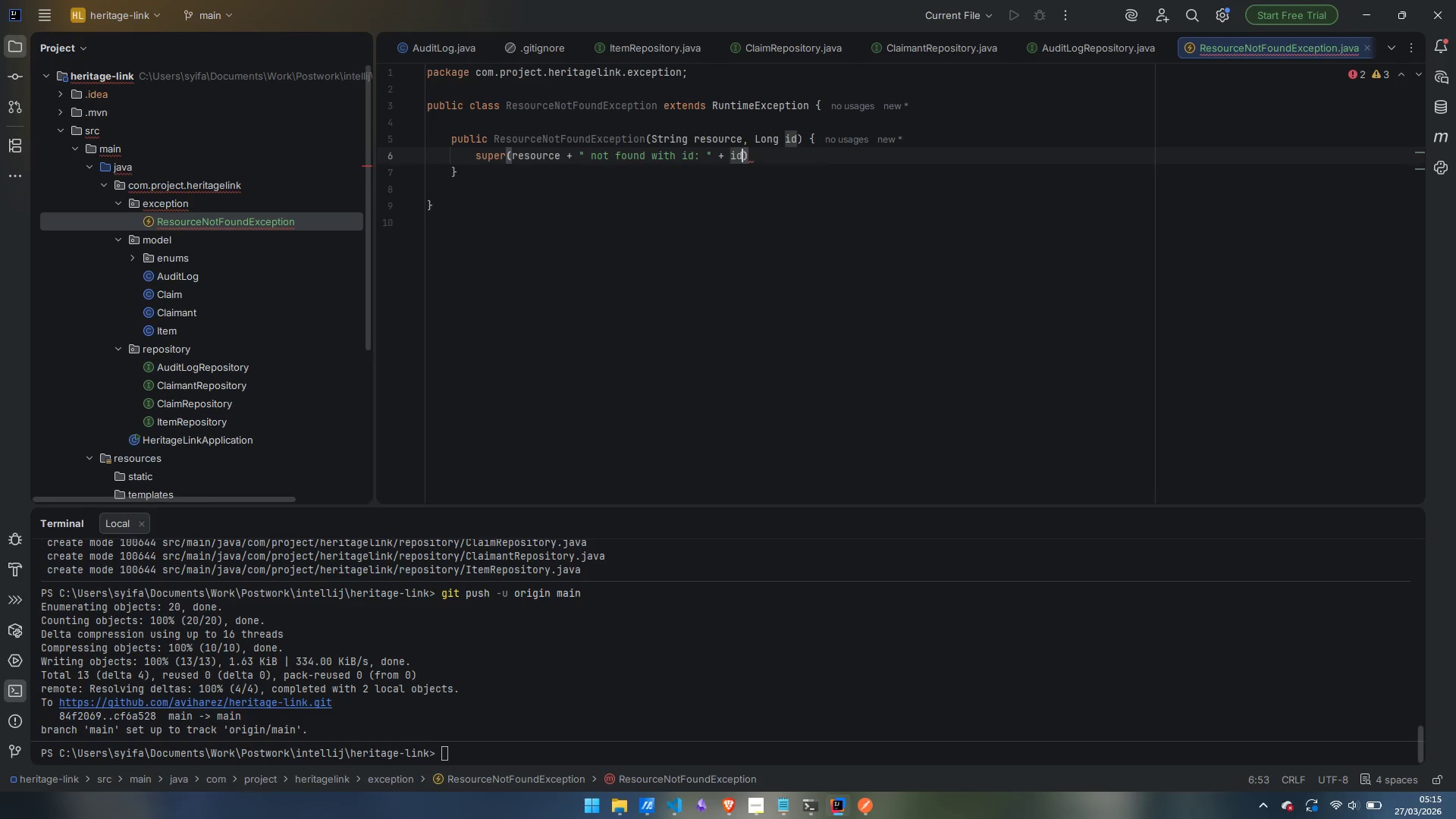 
key(ArrowRight)
 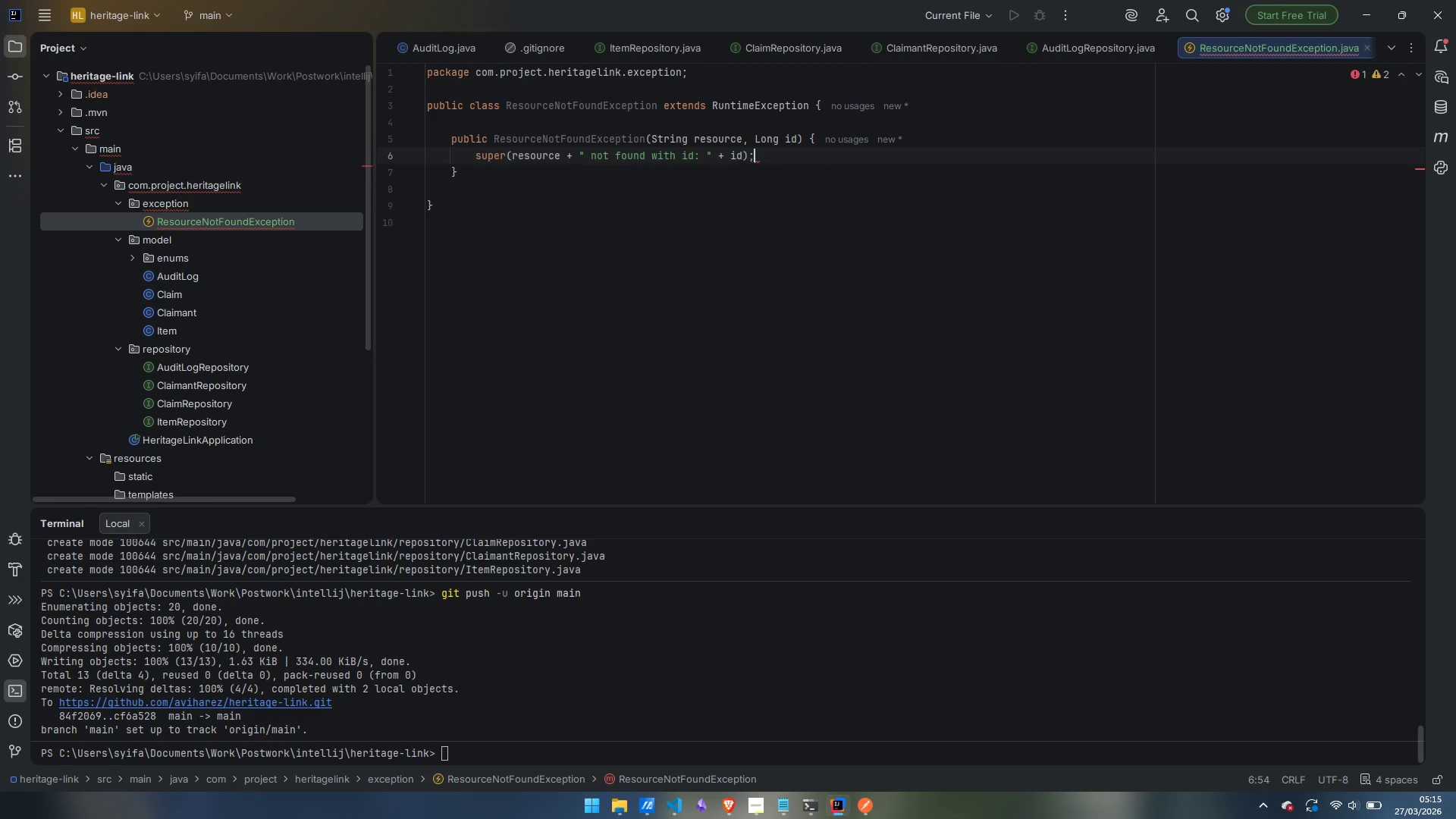 
key(Semicolon)
 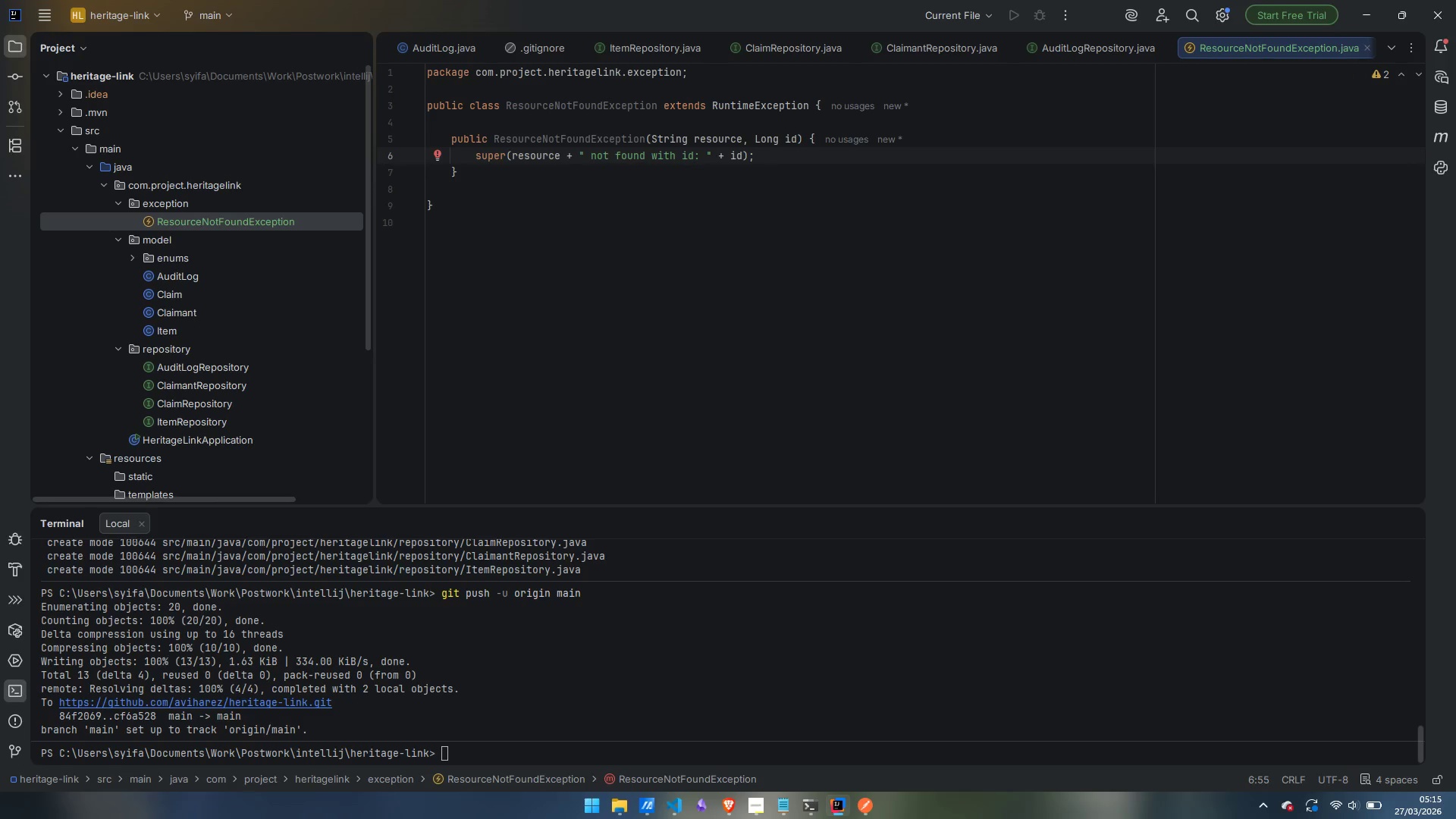 
wait(8.61)
 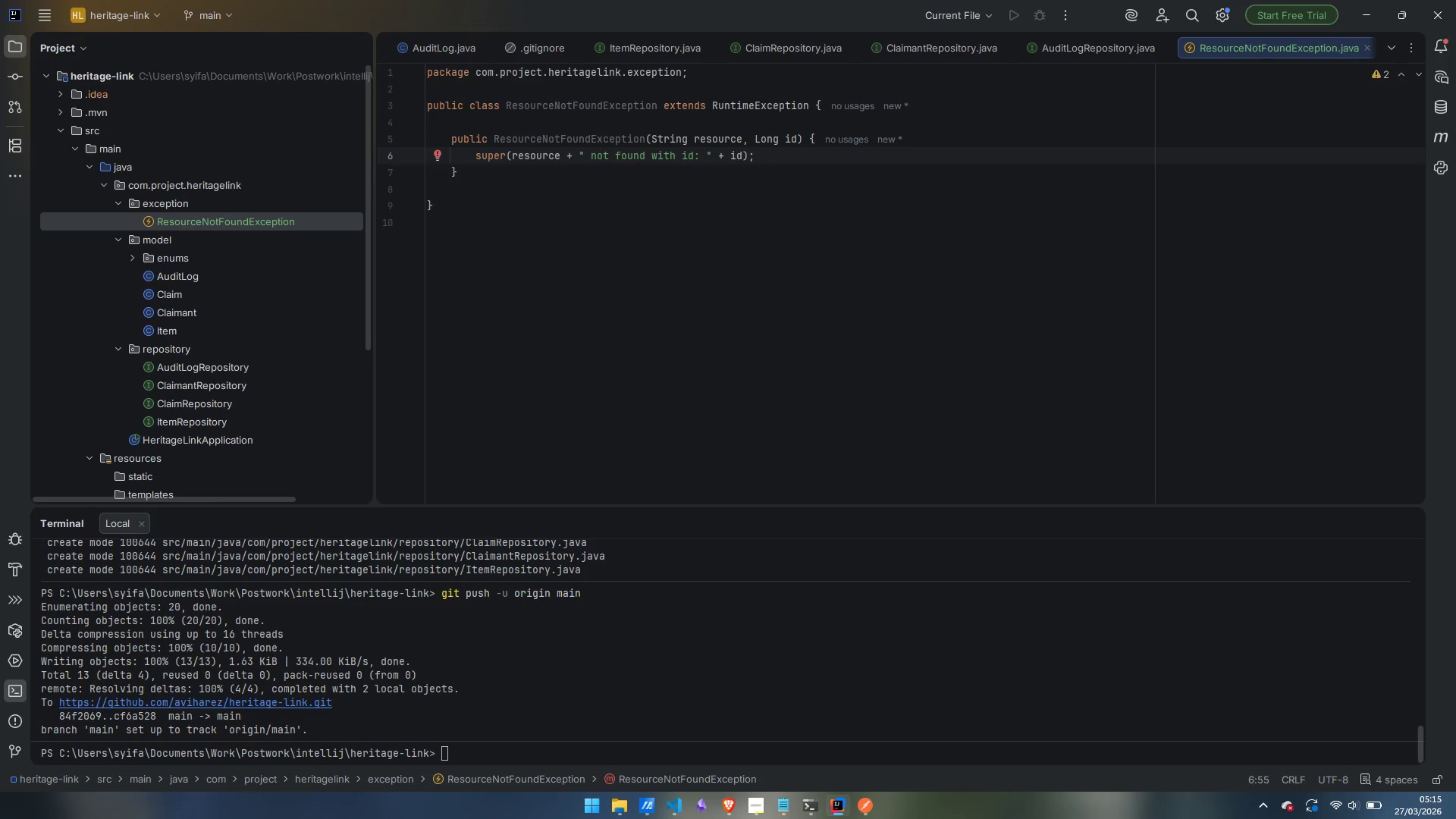 
type(pu)
key(Backspace)
key(Backspace)
 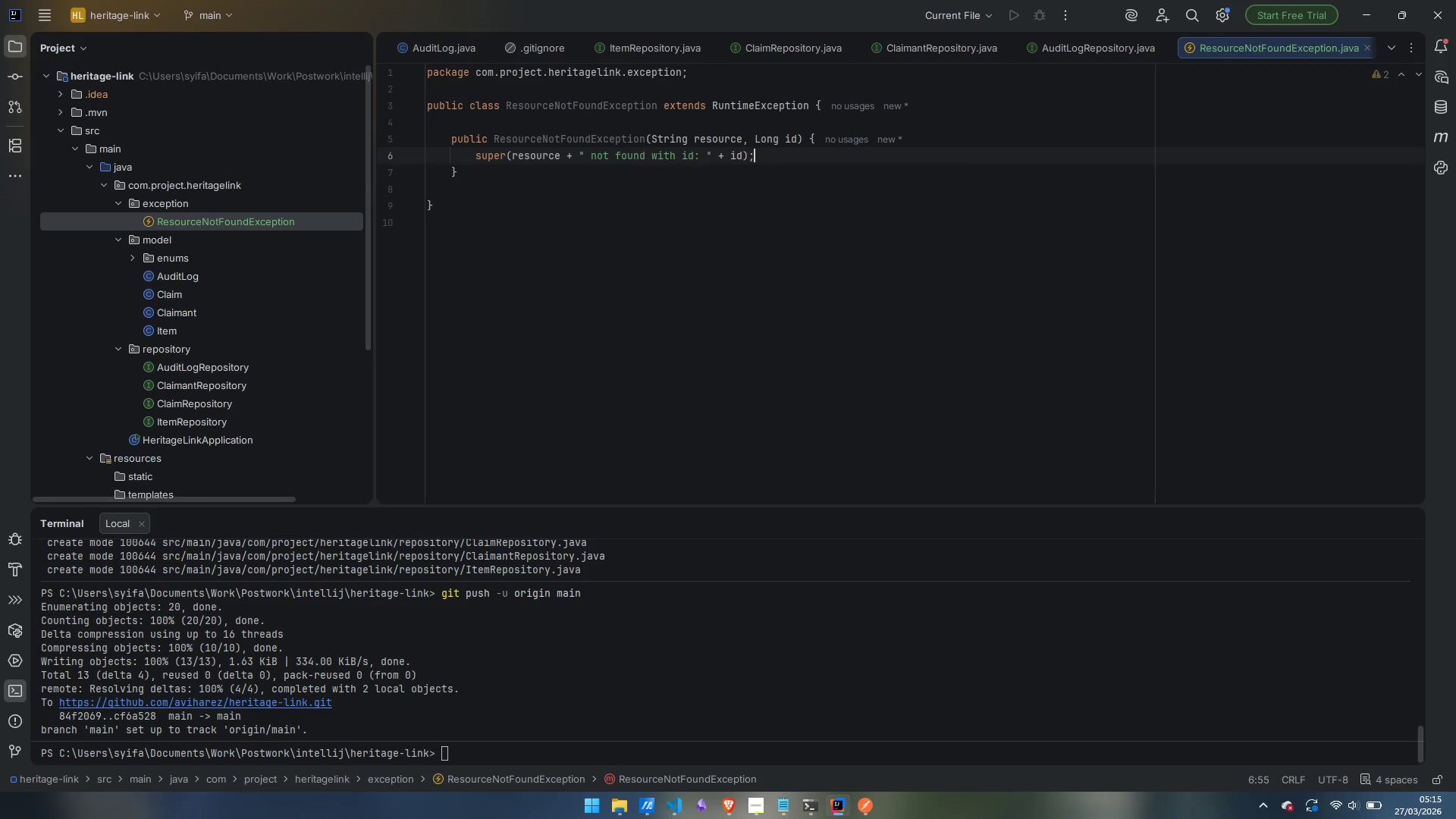 
key(ArrowDown)
 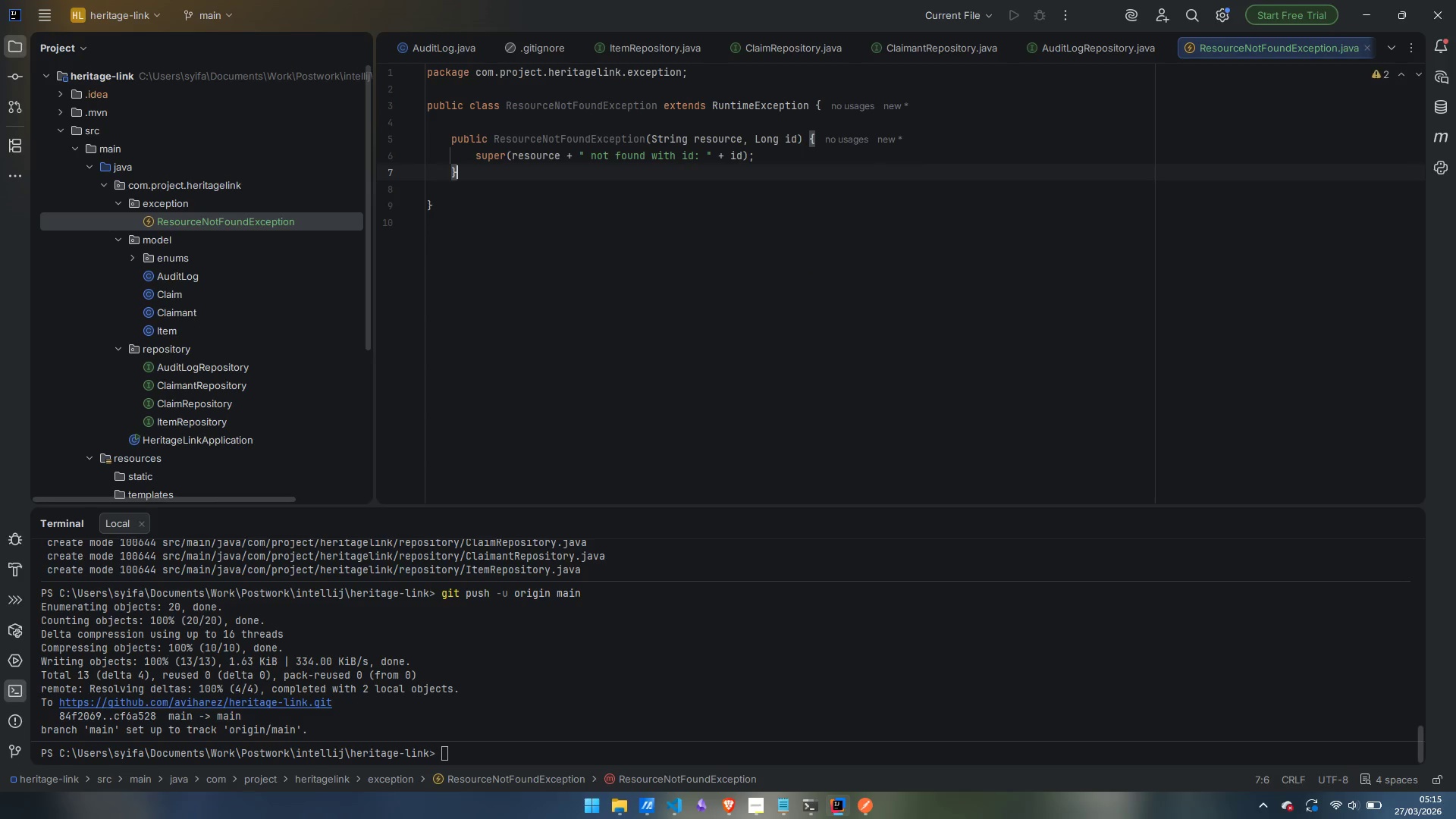 
key(Enter)
 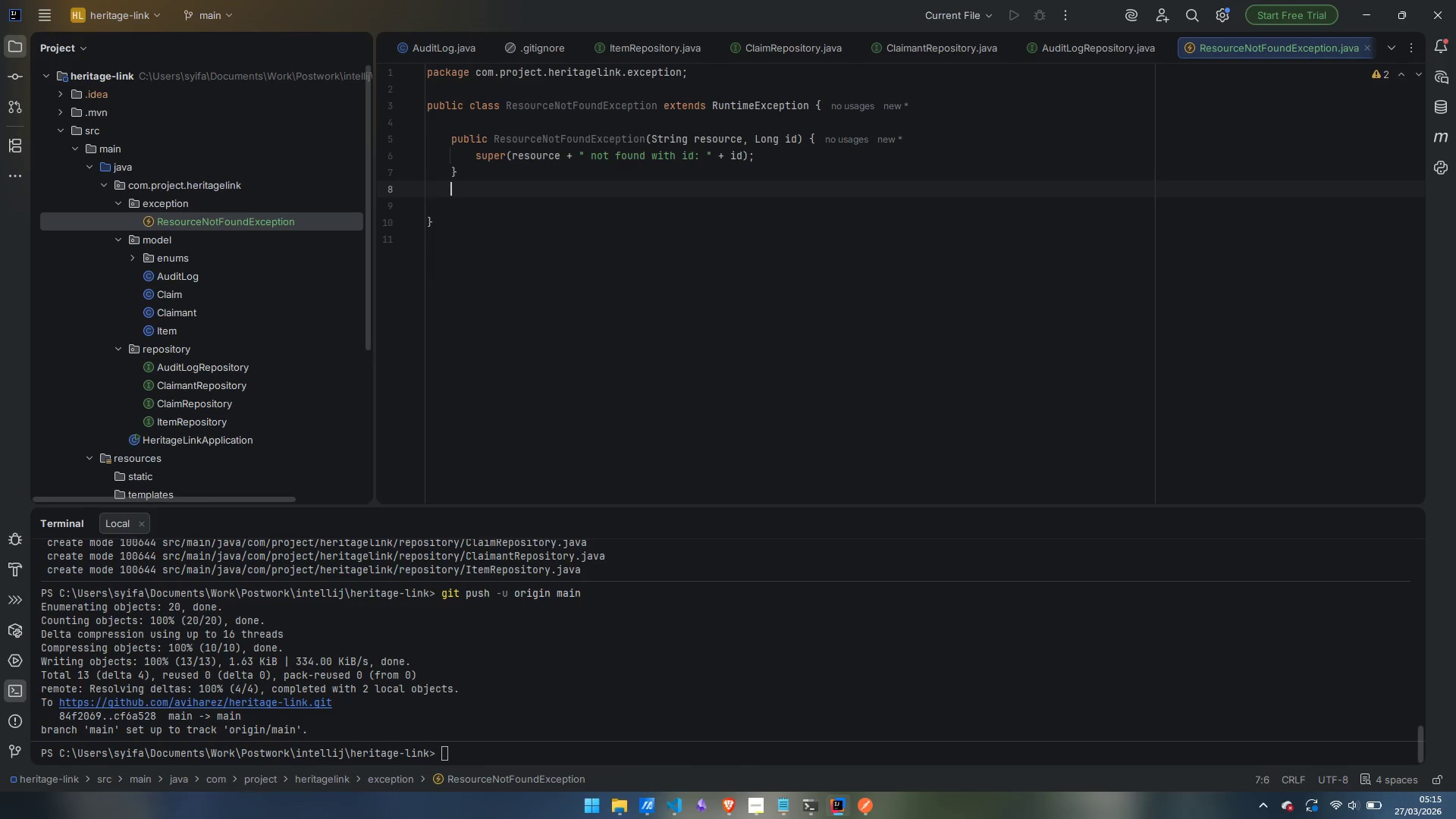 
key(Enter)
 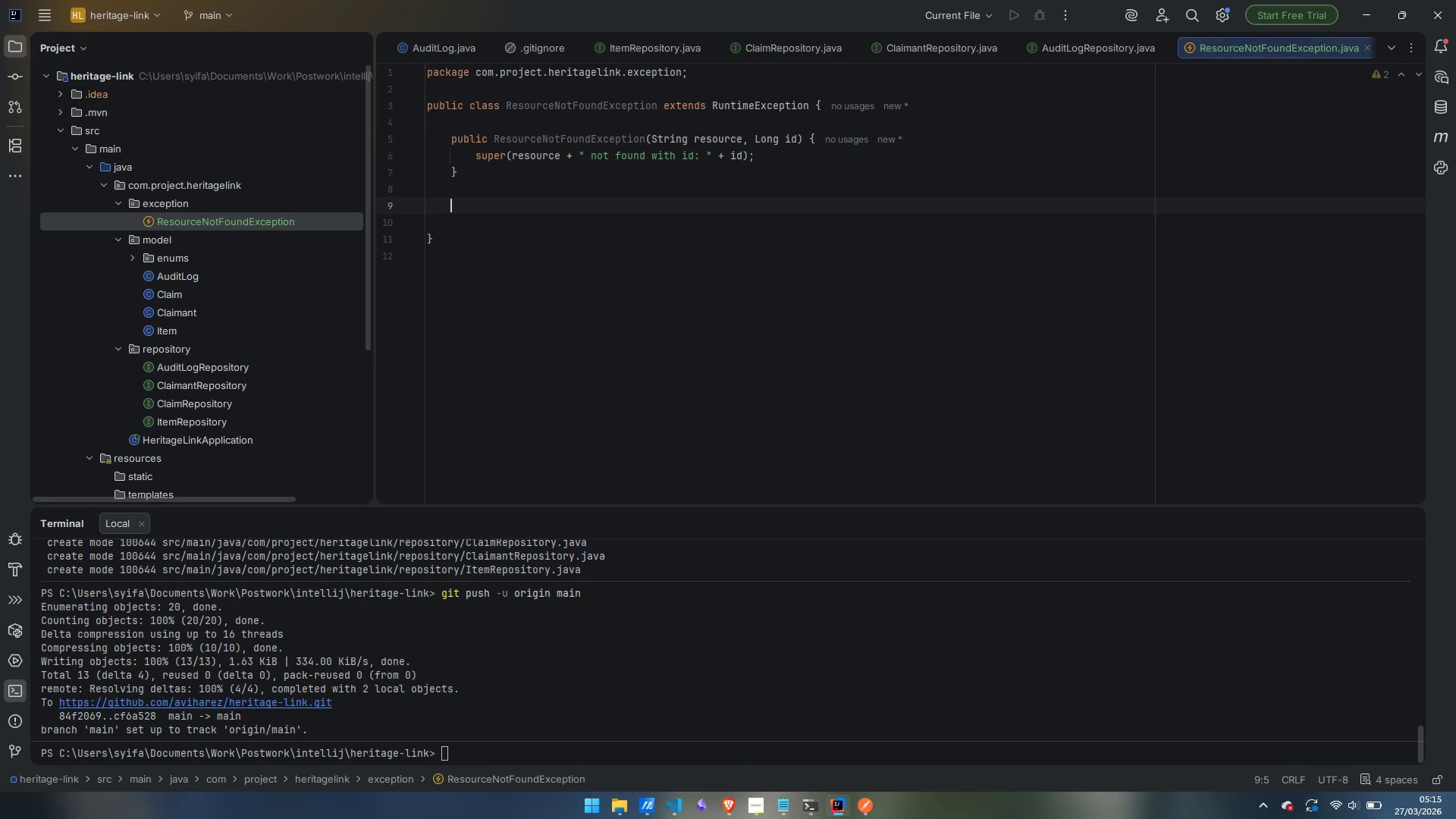 
type(public ResourceNotFoundException(String message)
 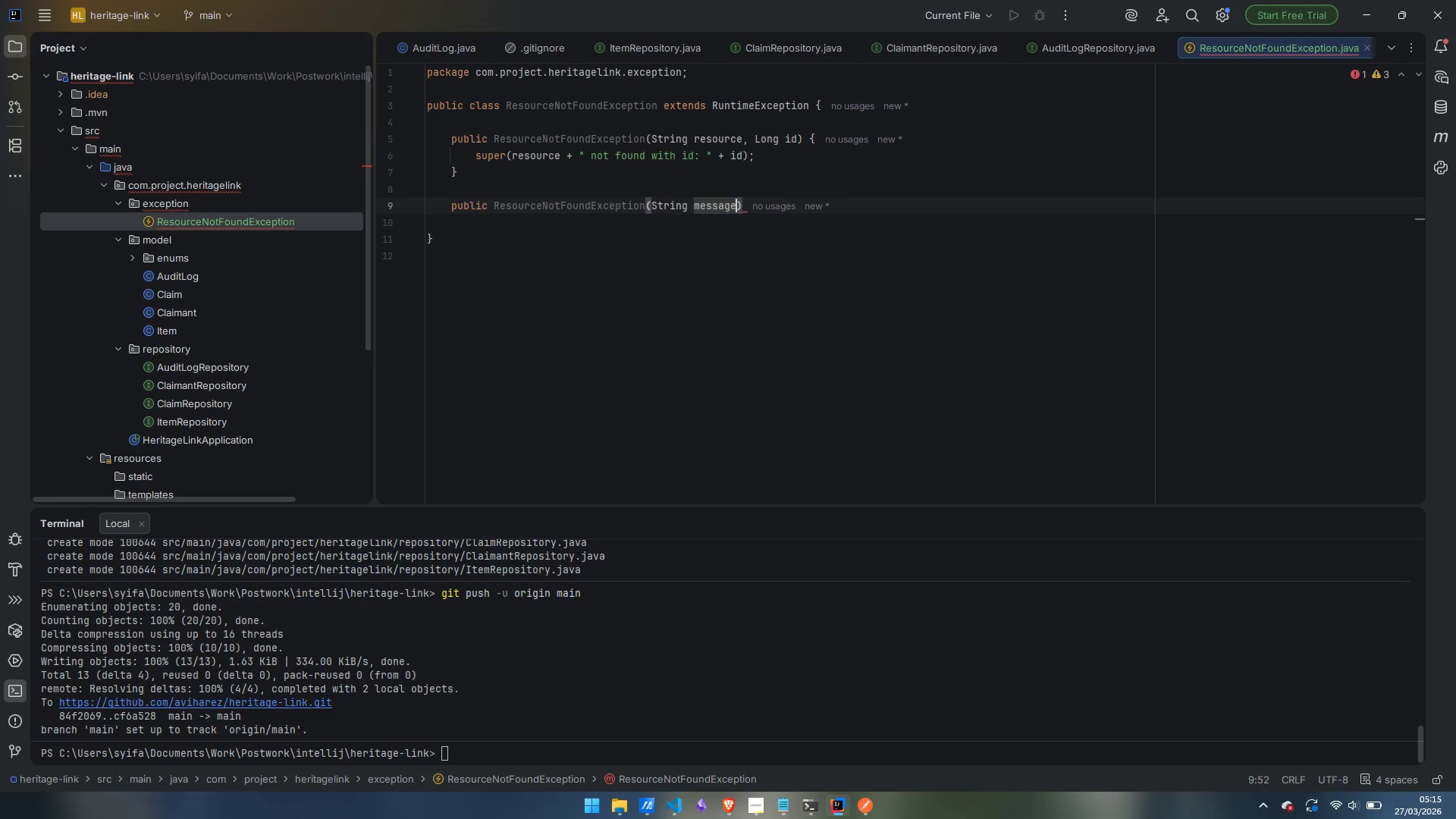 
key(ArrowRight)
 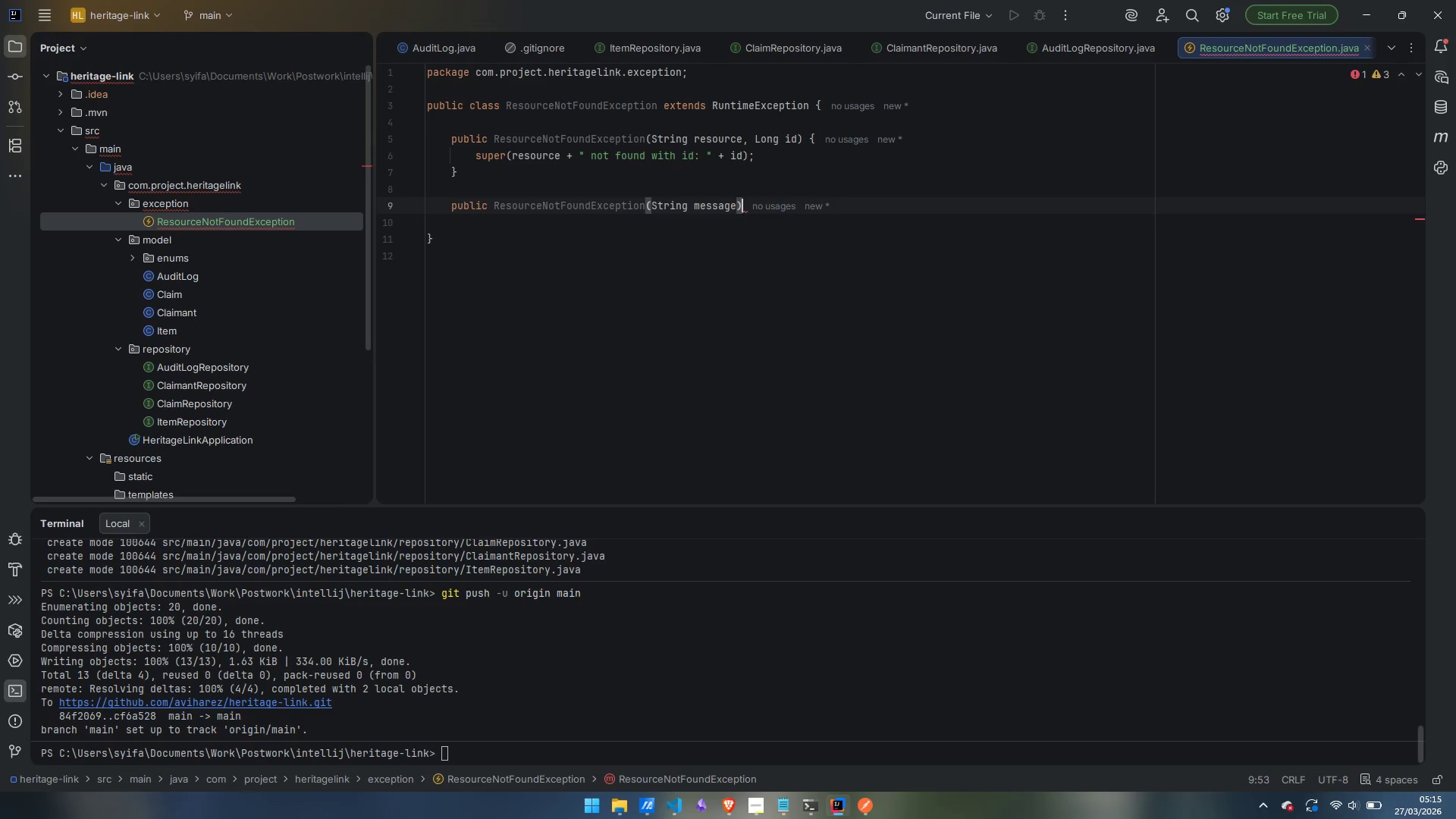 
key(Space)
 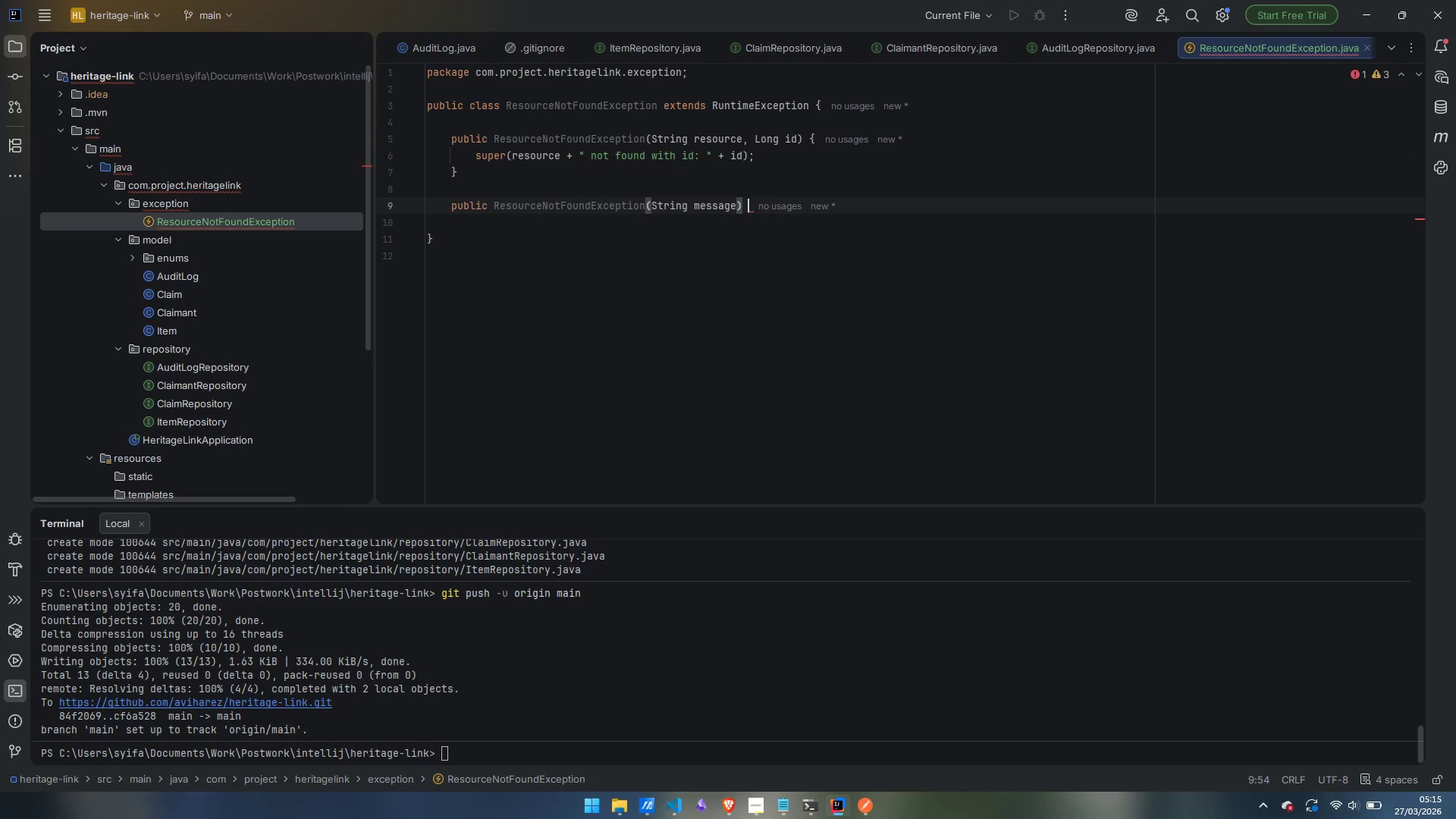 
key(Shift+BracketLeft)
 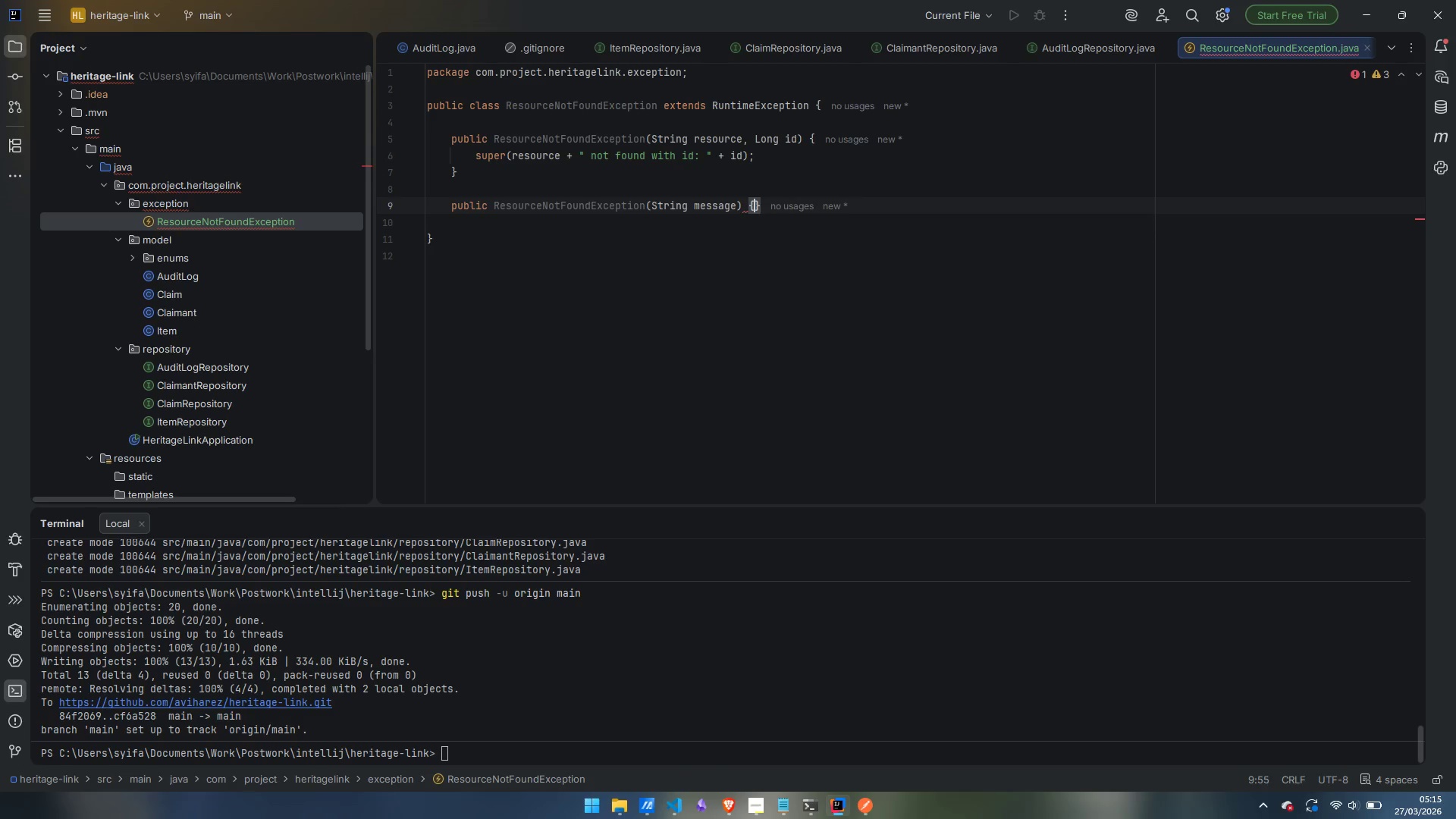 
key(Enter)
 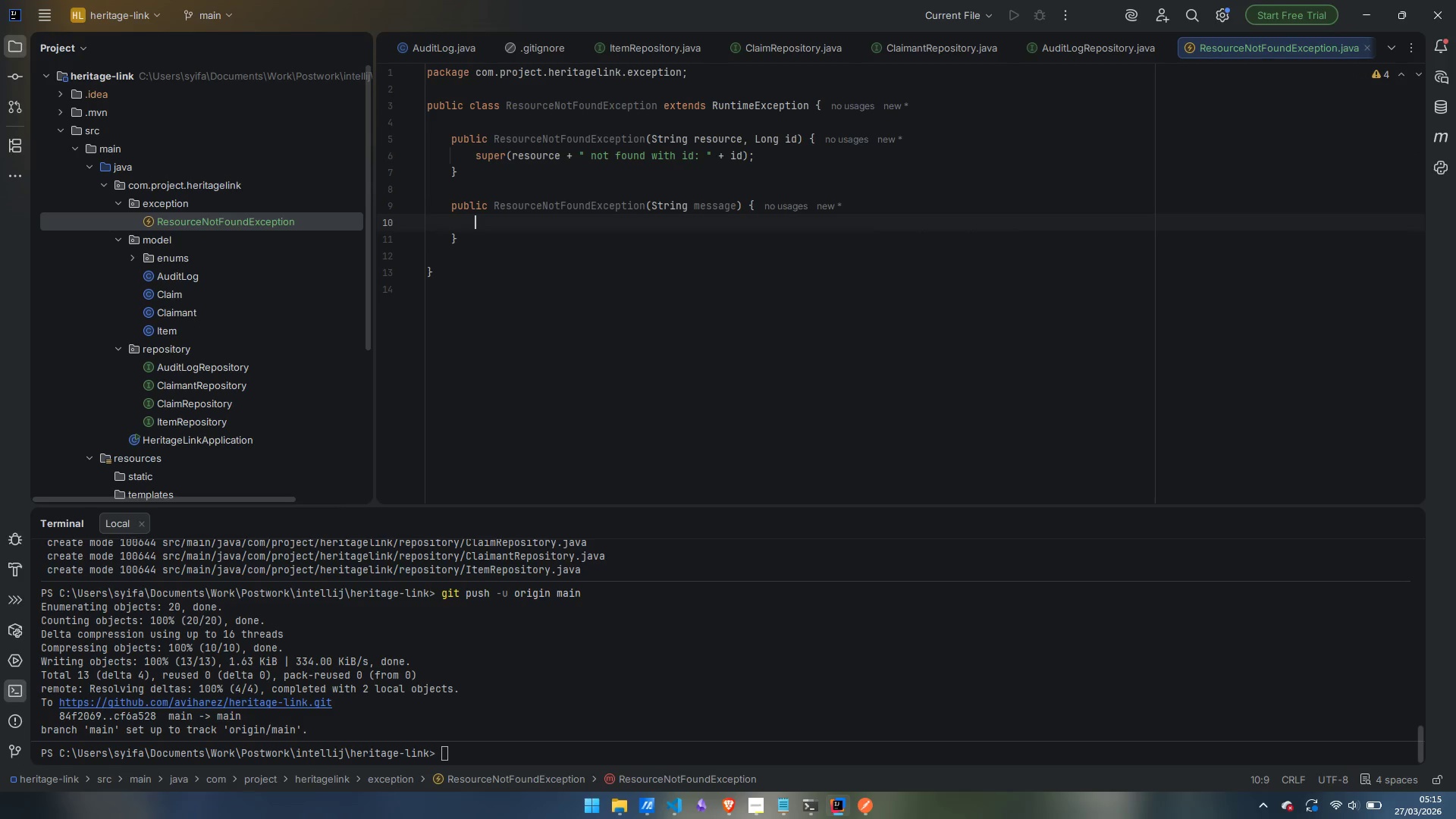 
type(super(message)
 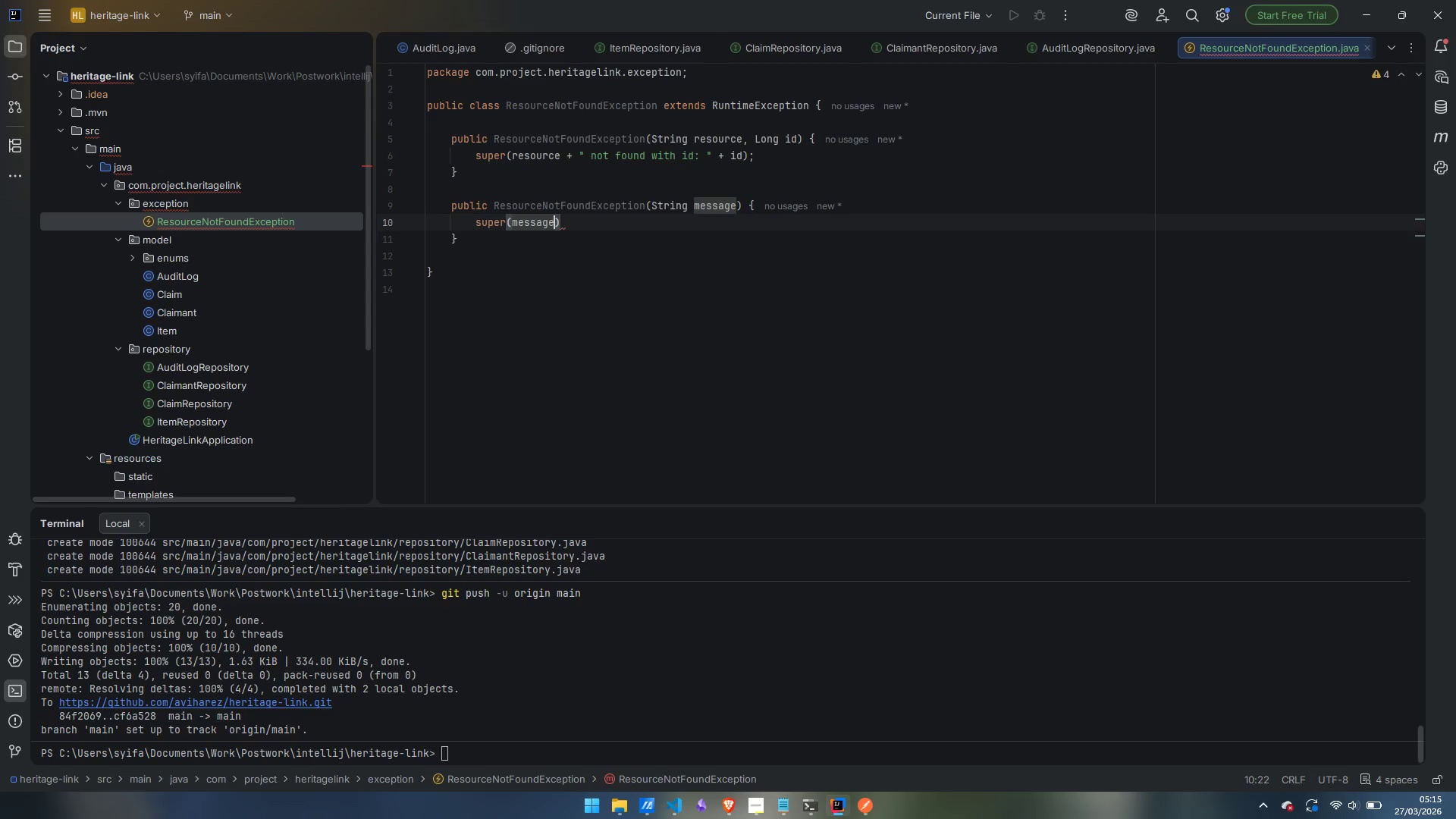 
key(ArrowRight)
 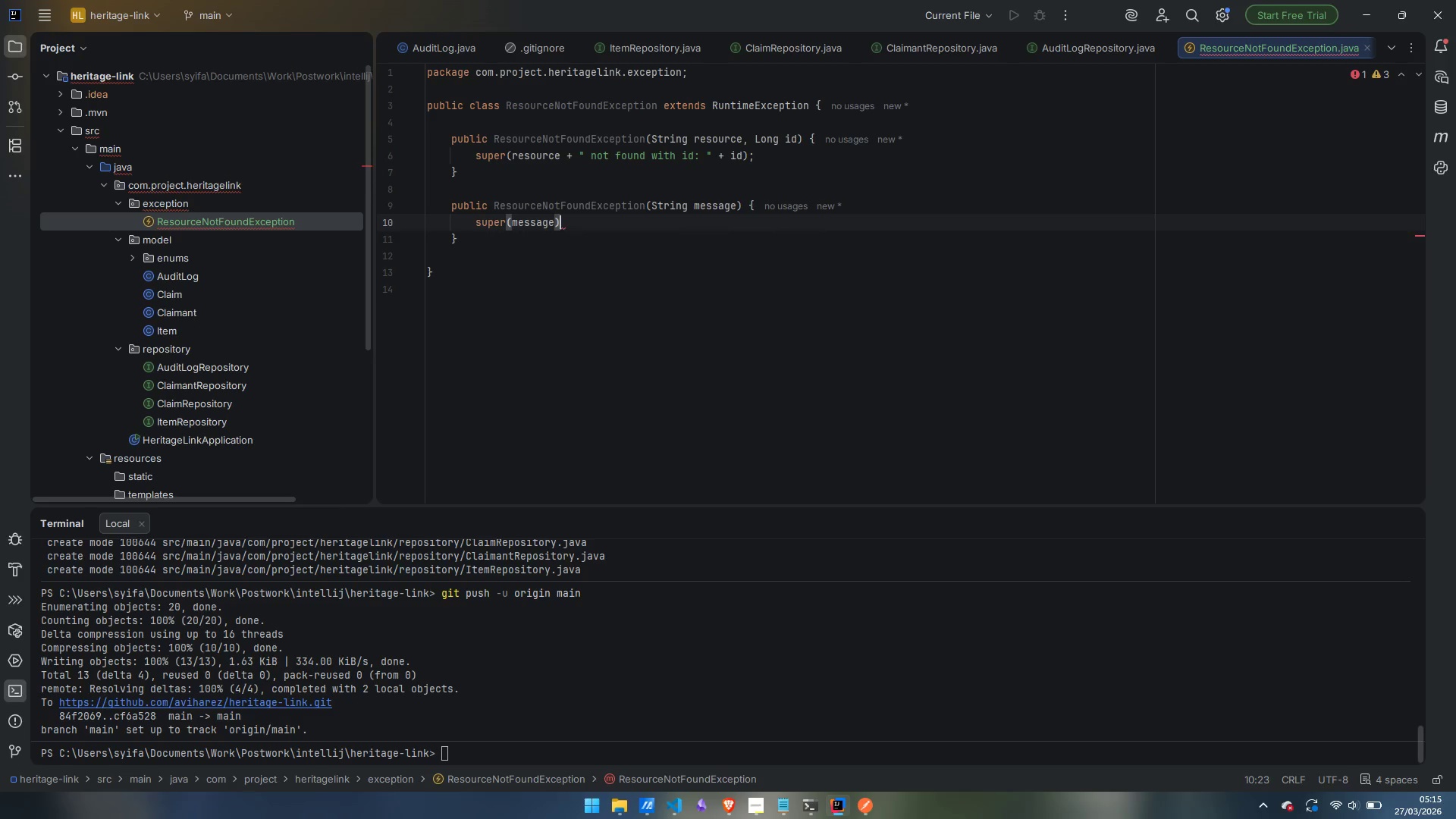 
key(Semicolon)
 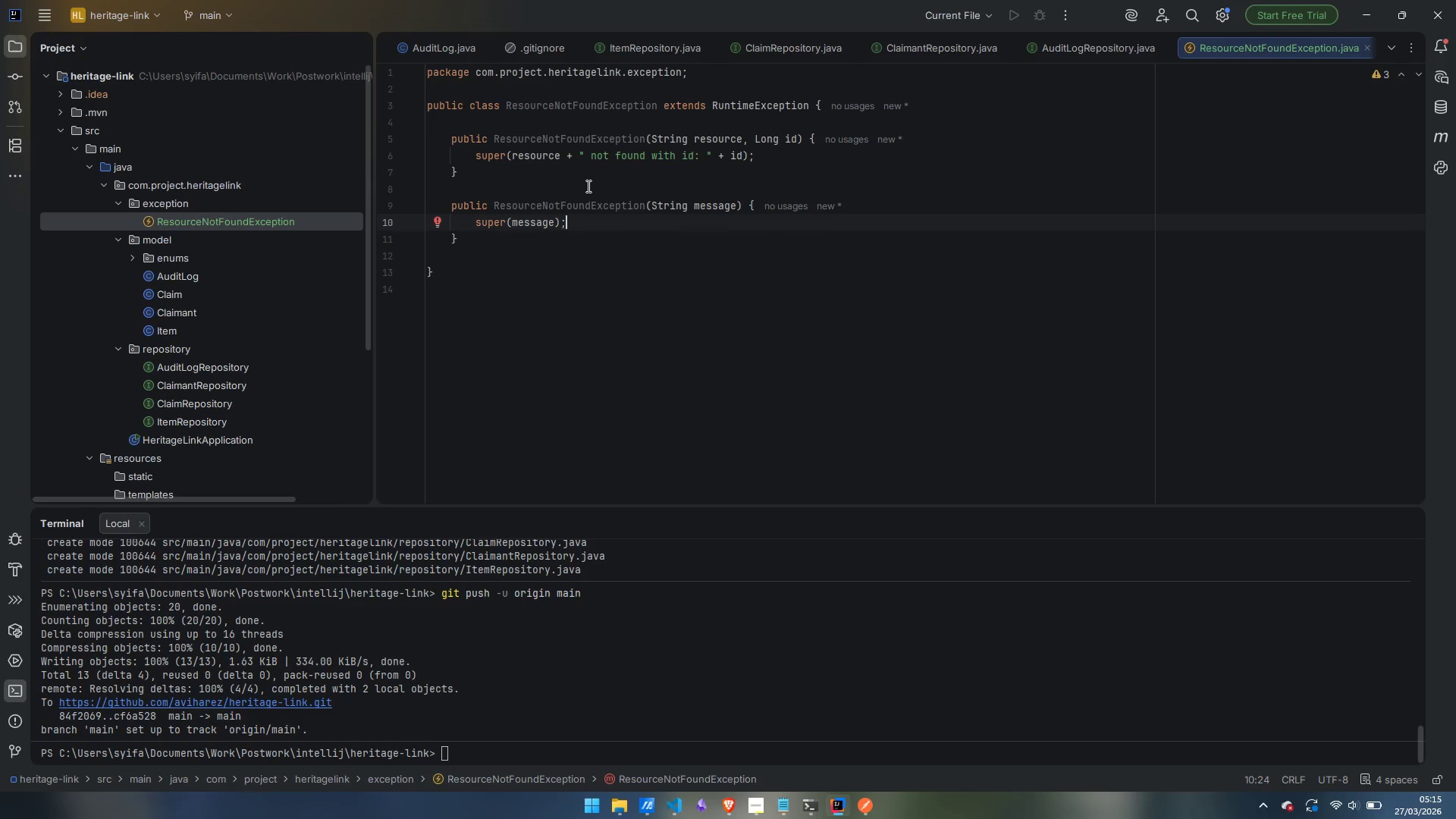 
wait(7.53)
 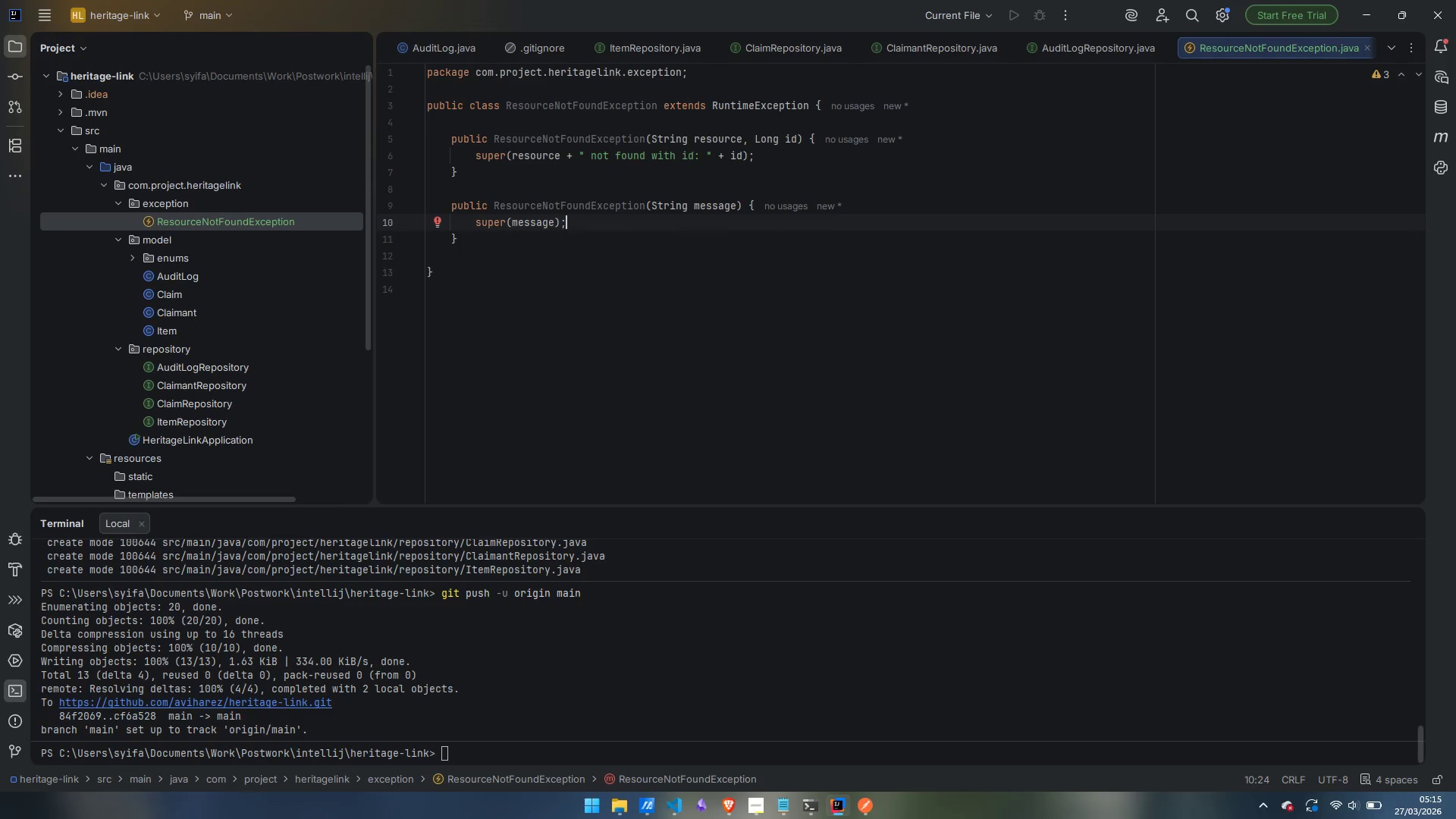 
right_click([161, 201])
 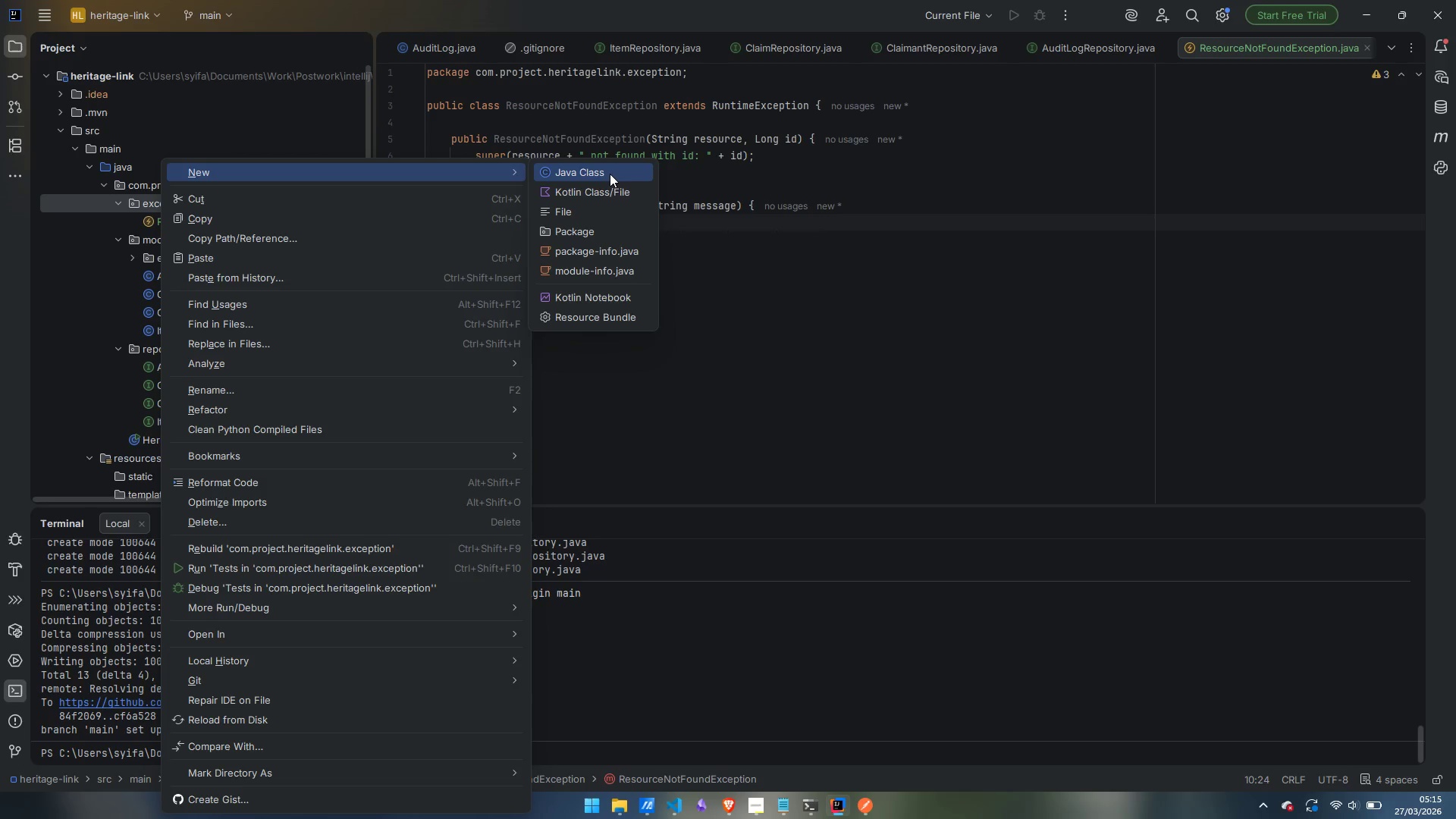 
wait(5.25)
 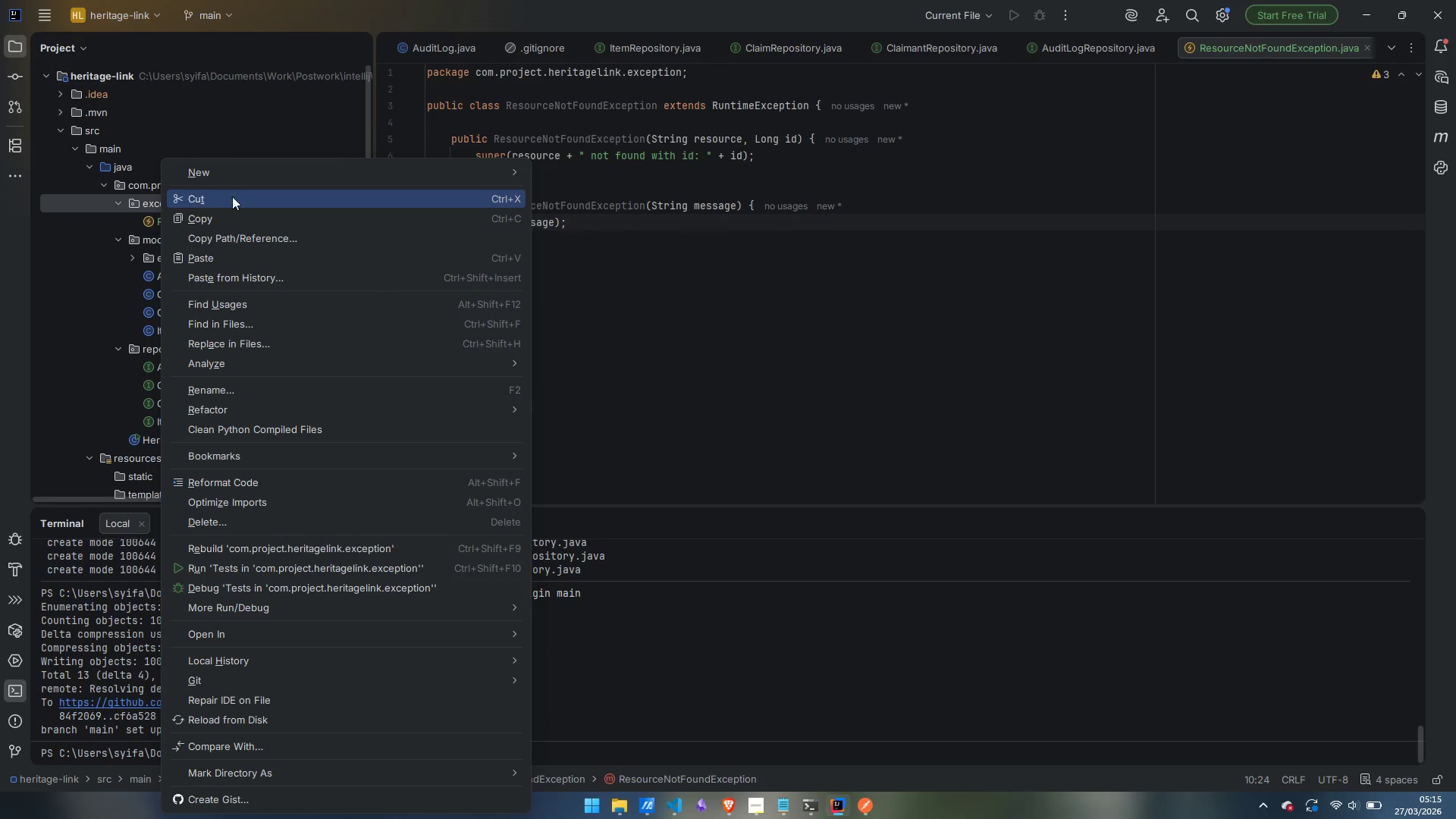 
left_click([613, 172])
 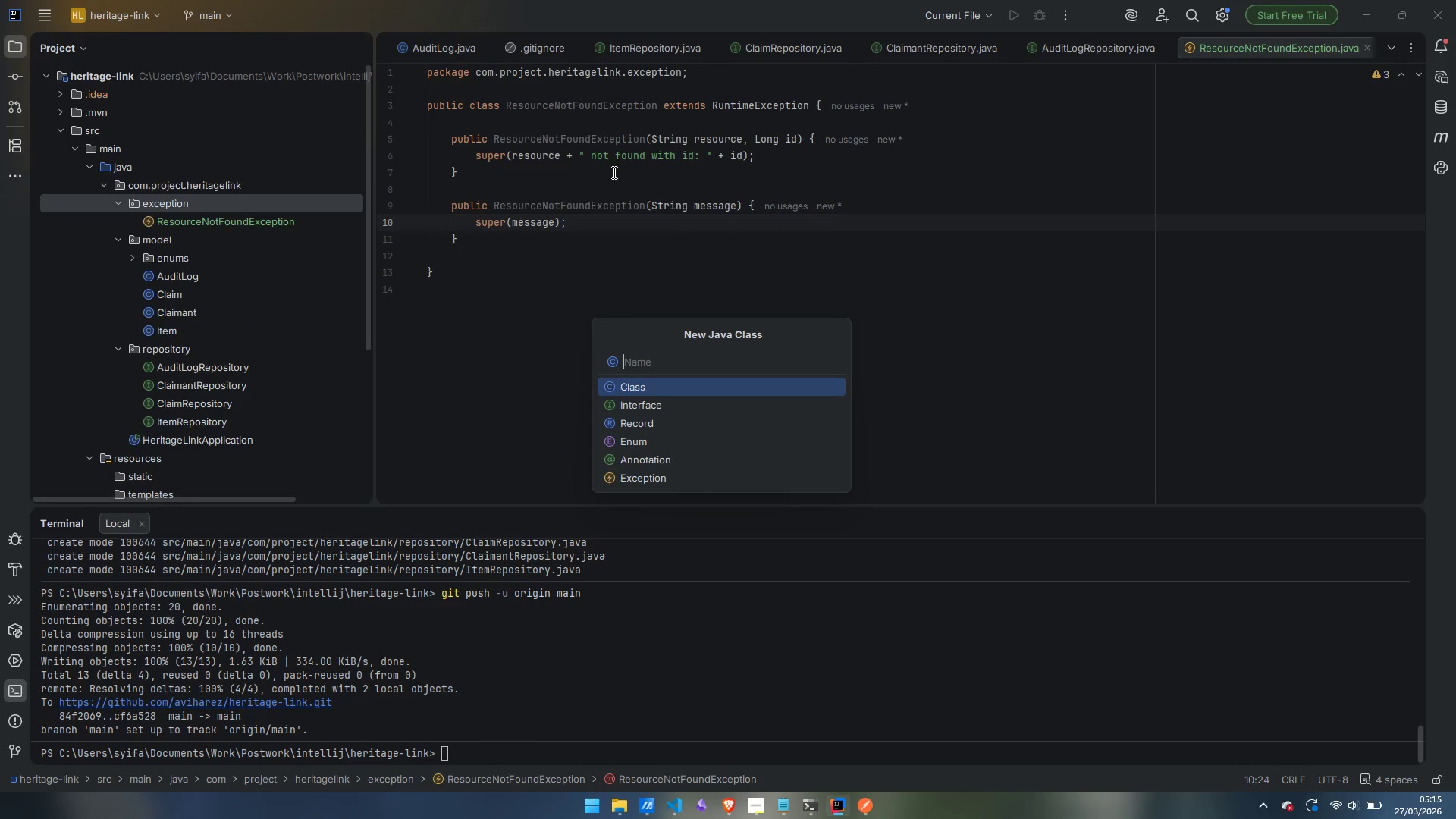 
type(BusinessRules)
key(Backspace)
type(Exception)
 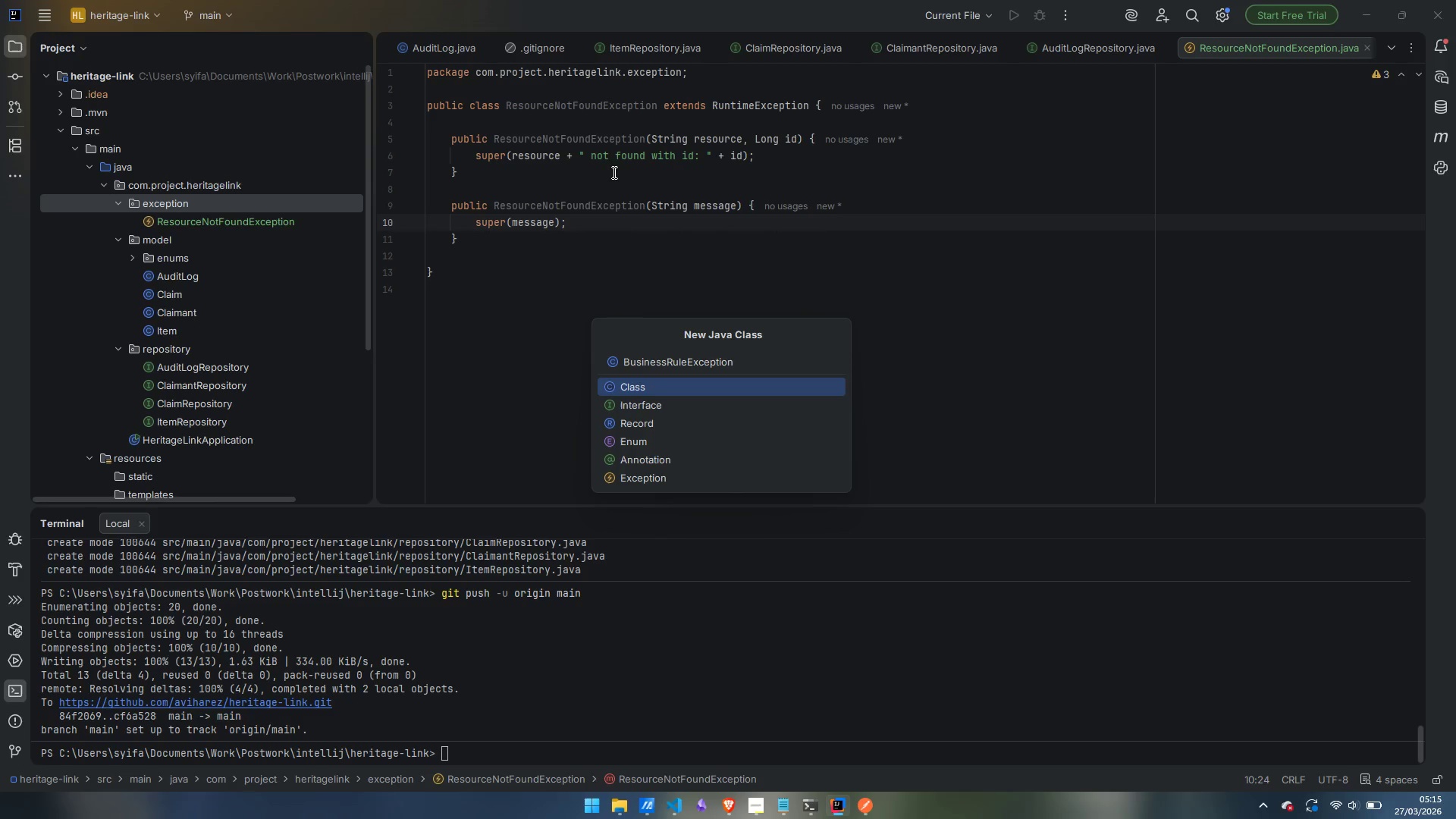 
key(Enter)
 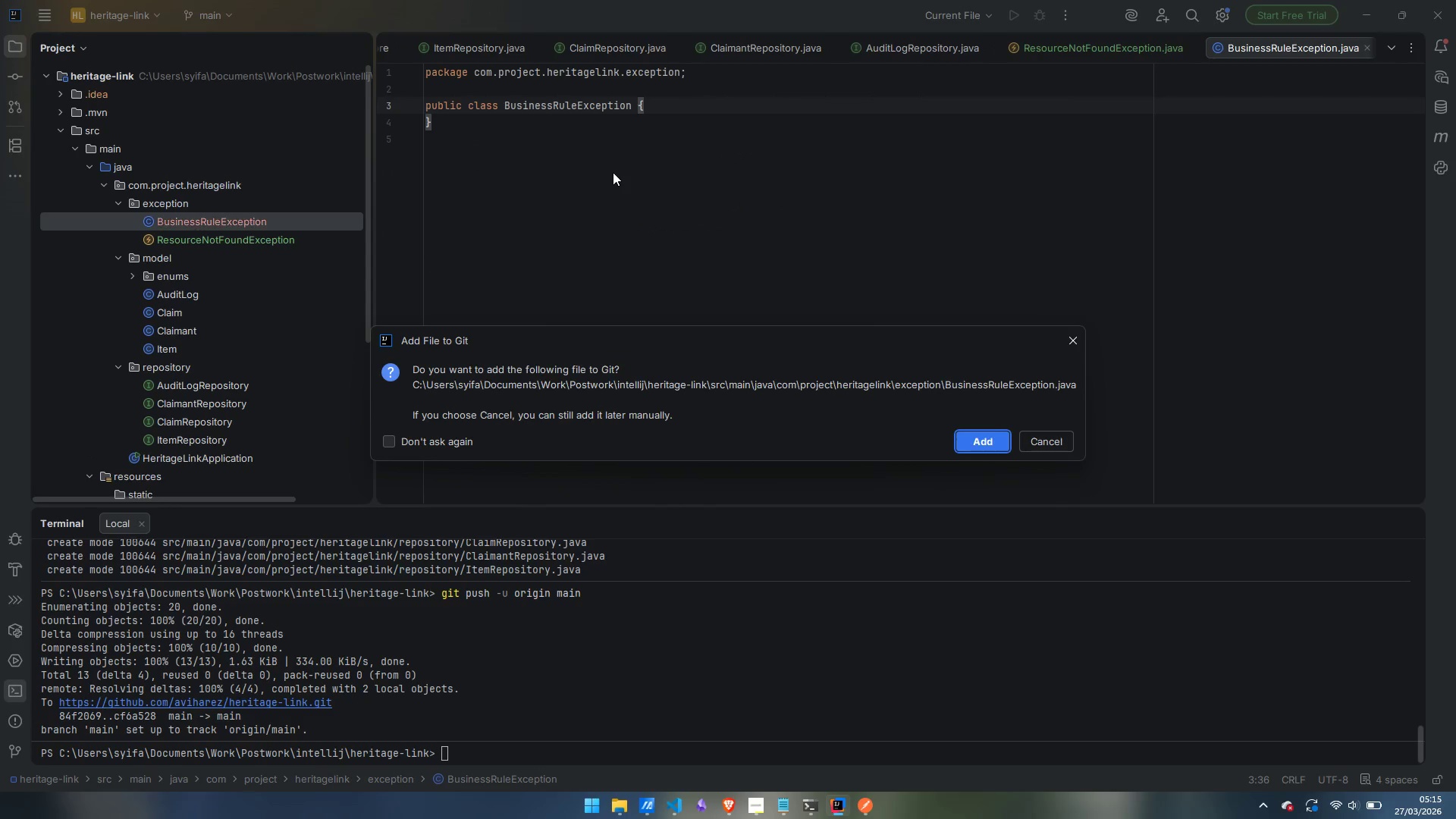 
key(Enter)
 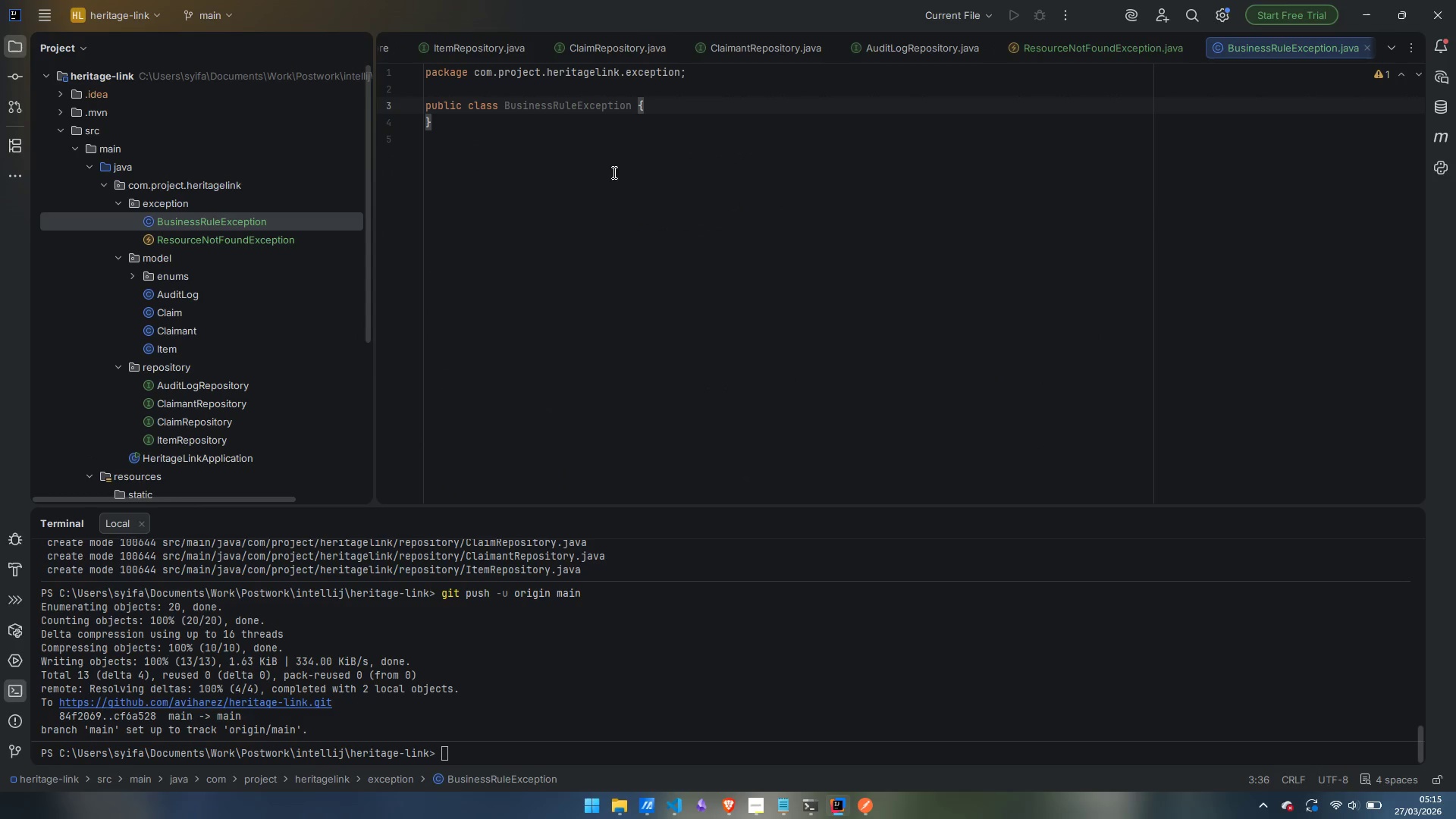 
wait(8.77)
 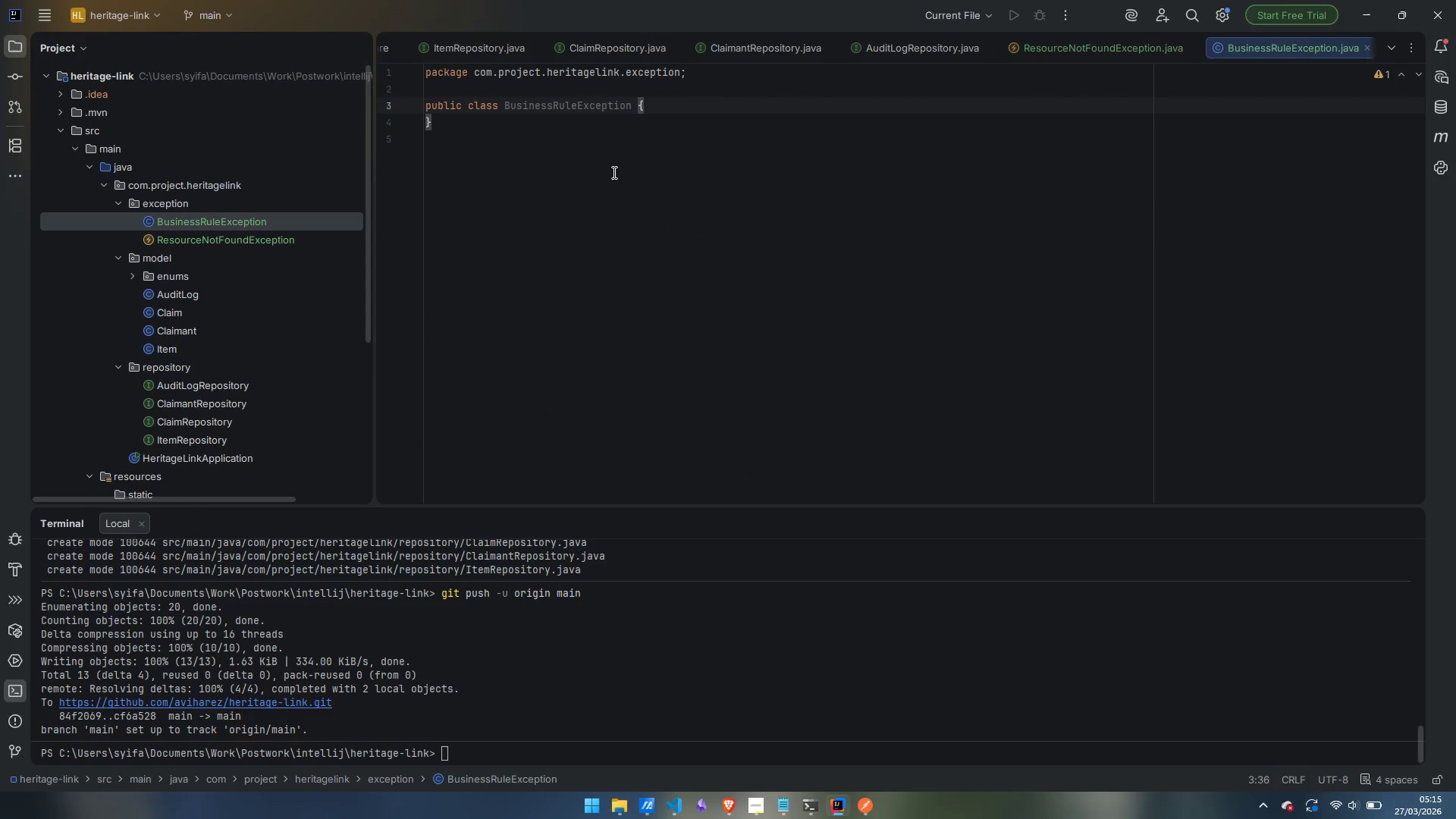 
type(extends RuntimeException )
 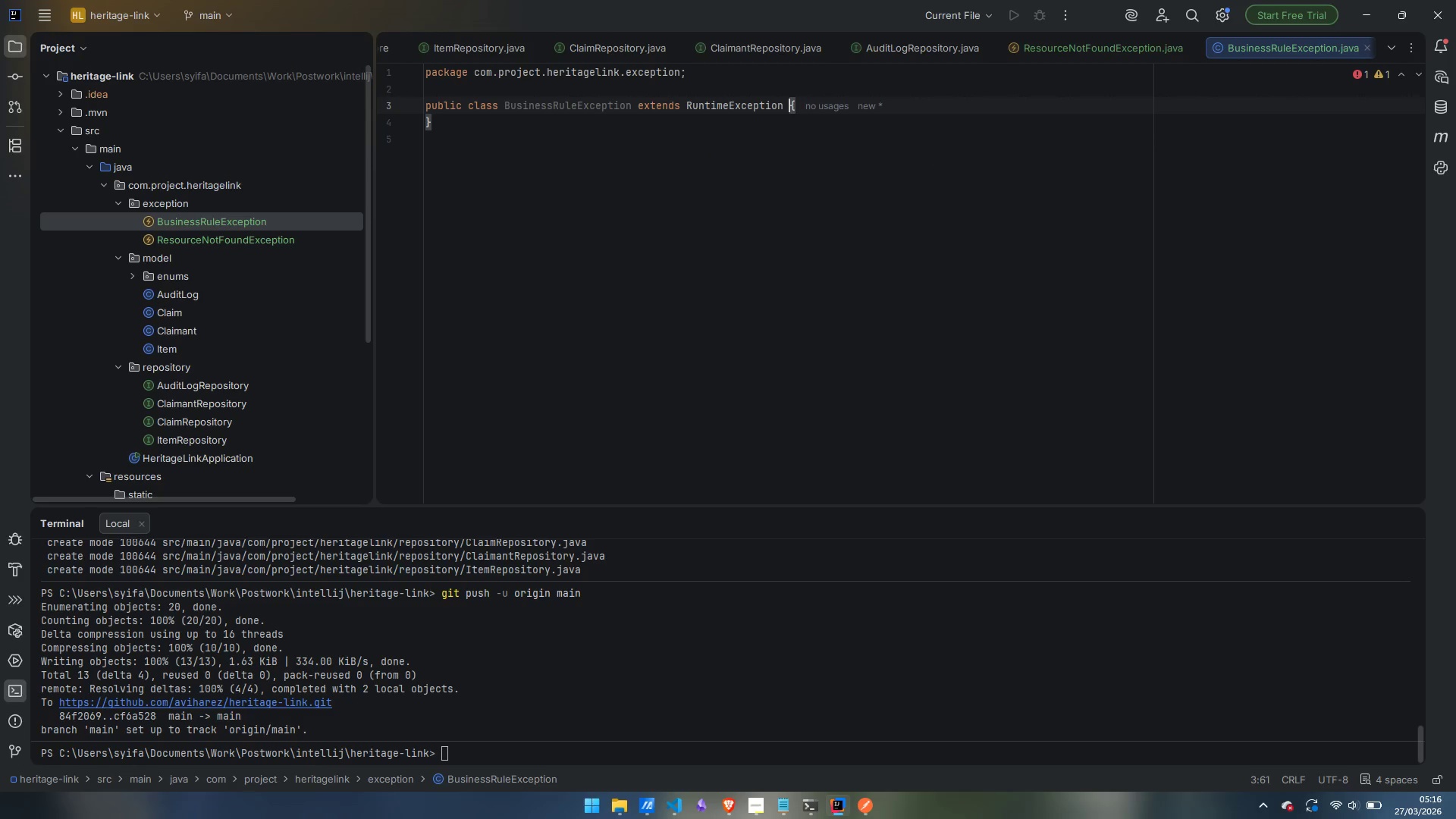 
key(ArrowRight)
 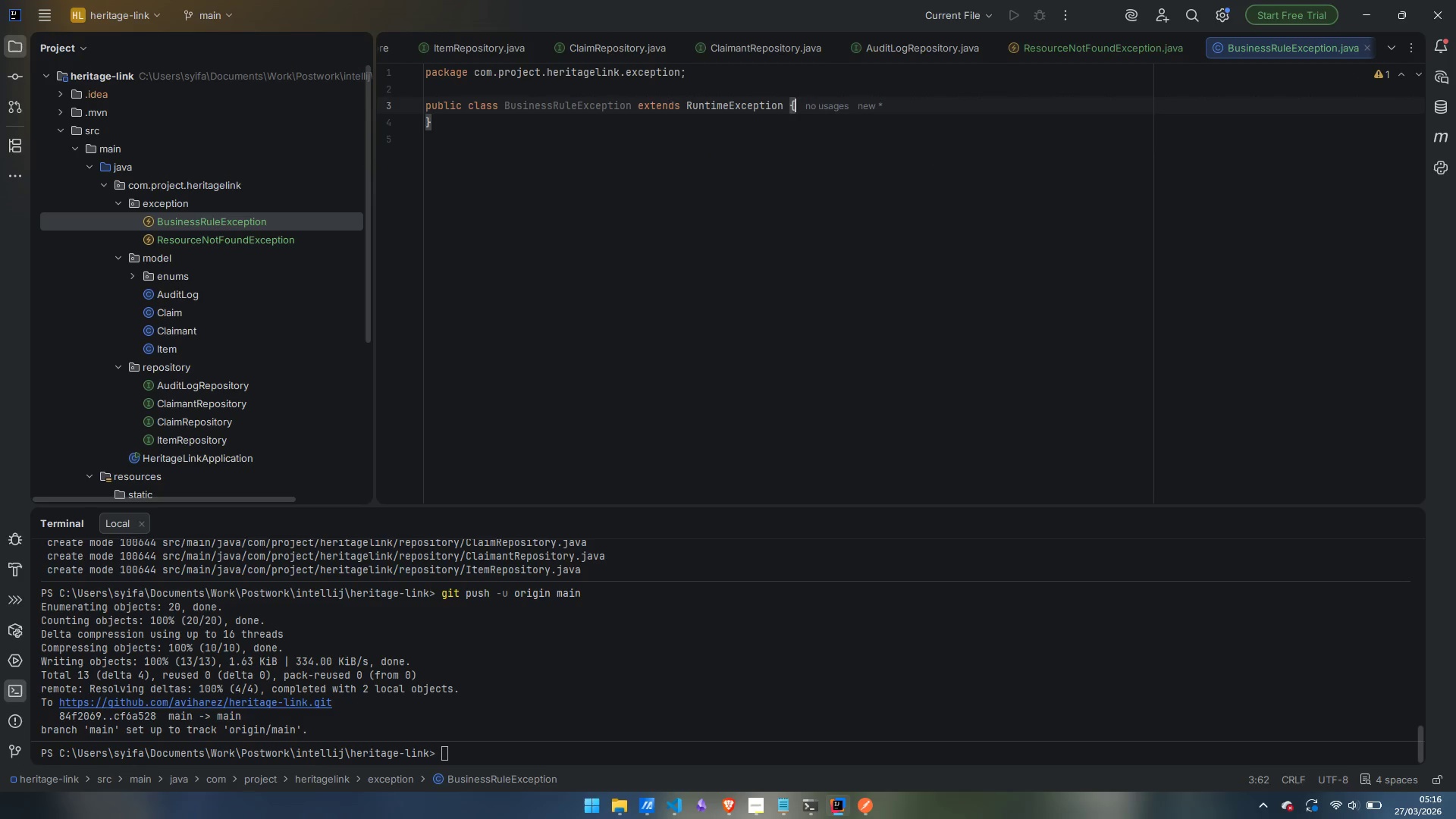 
key(Enter)
 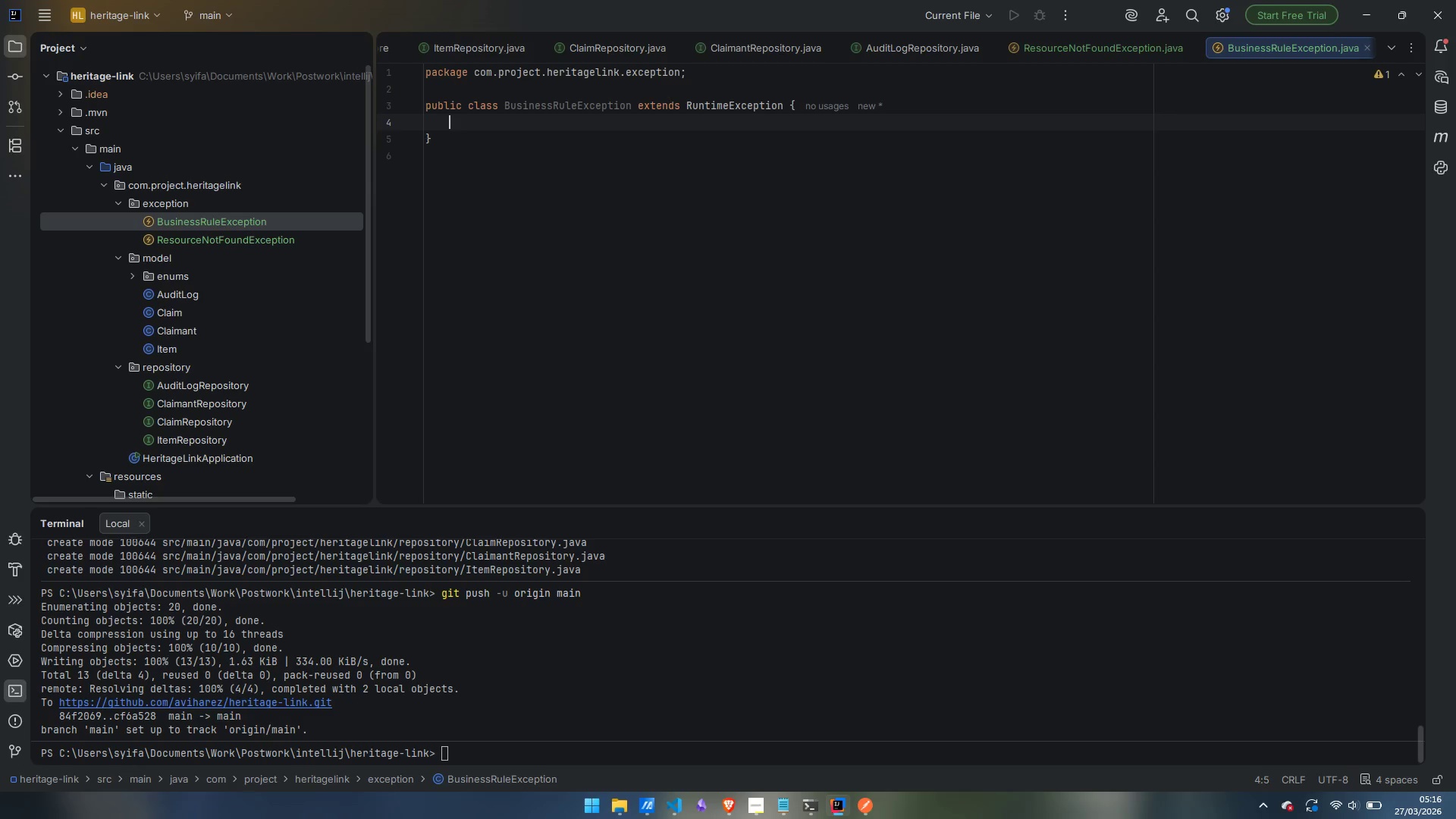 
wait(8.5)
 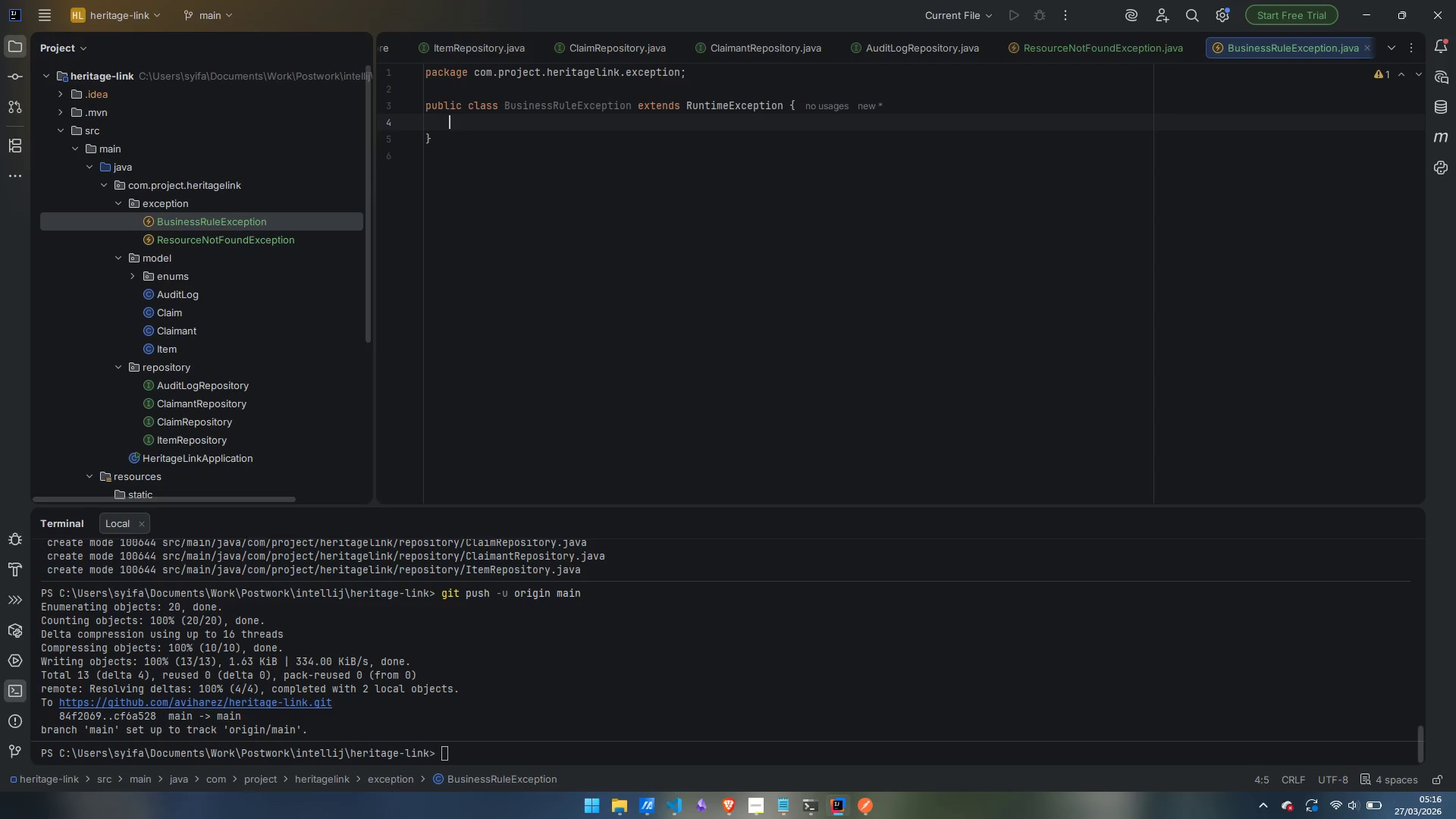 
key(Enter)
 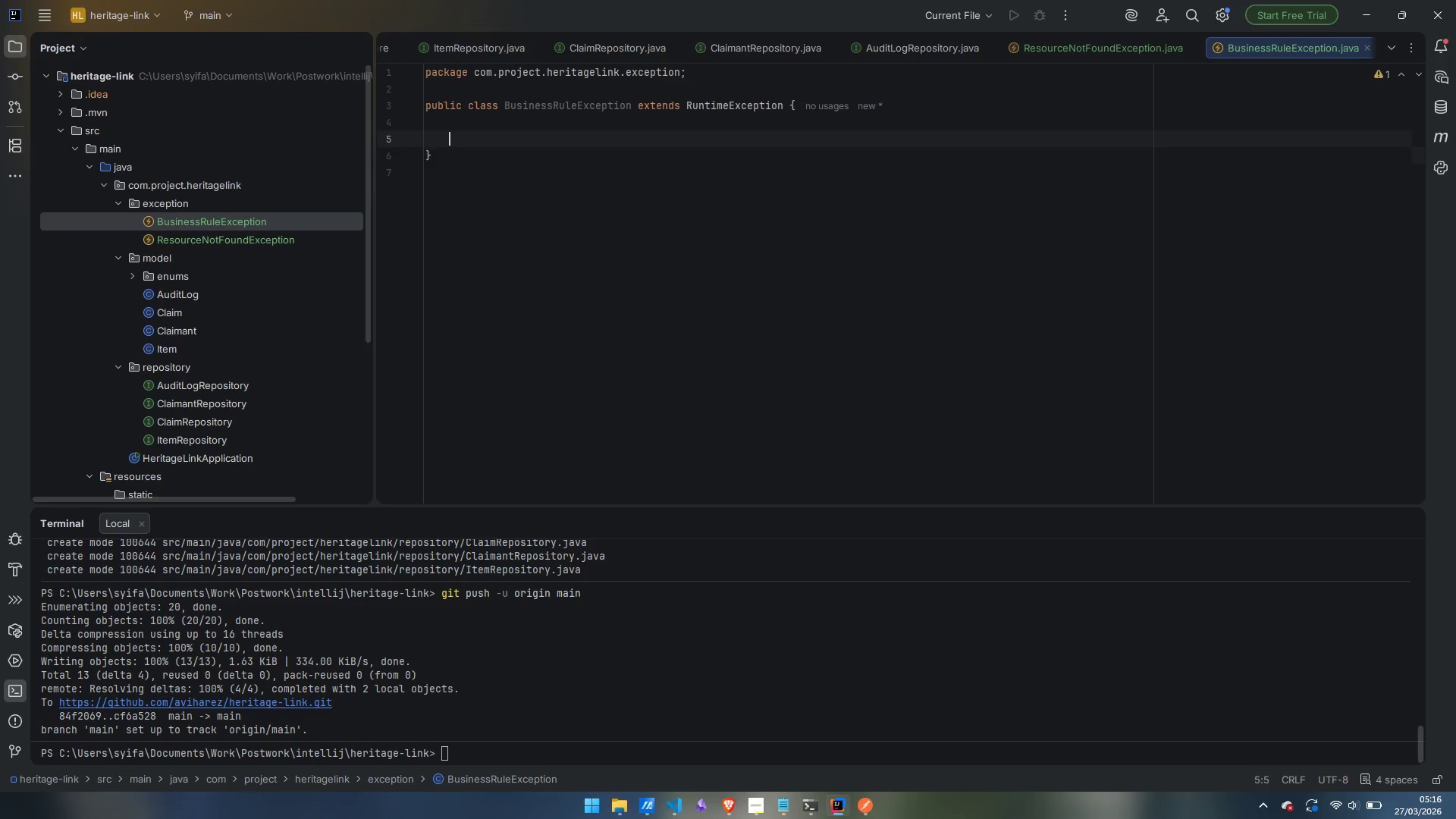 
key(Enter)
 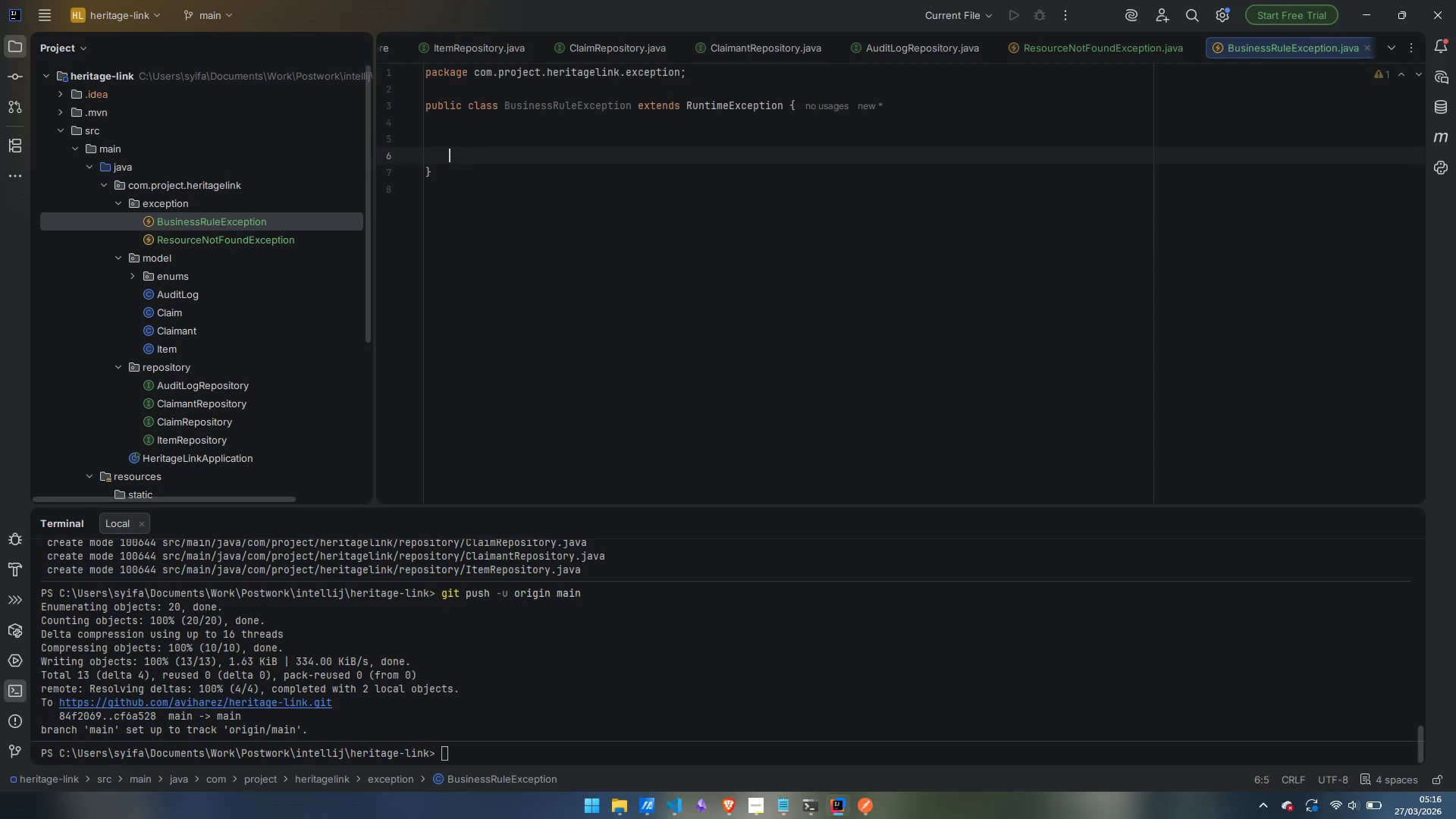 
key(ArrowUp)
 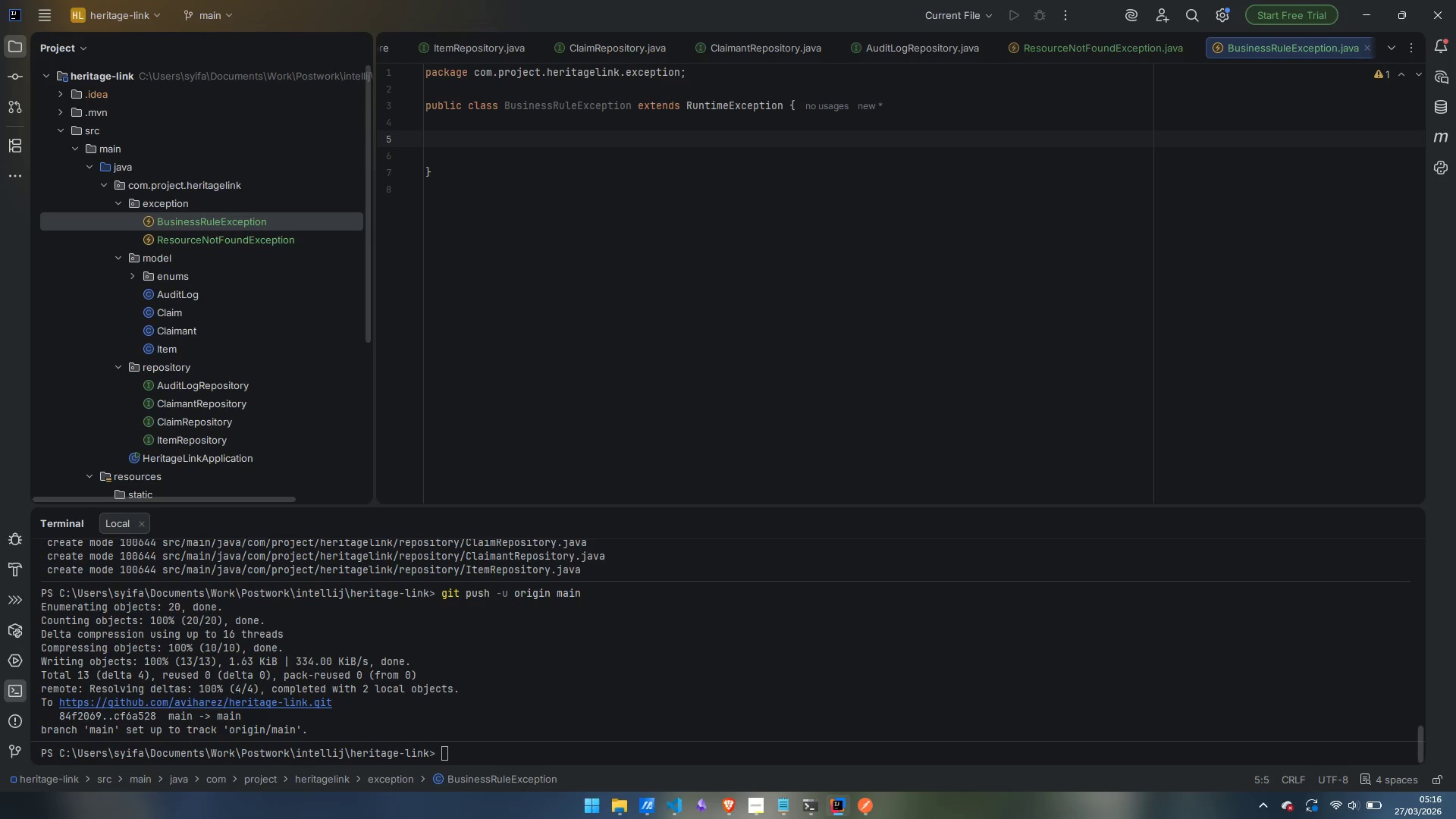 
type(private final String errorCide)
key(Backspace)
key(Backspace)
key(Backspace)
type(ode;)
 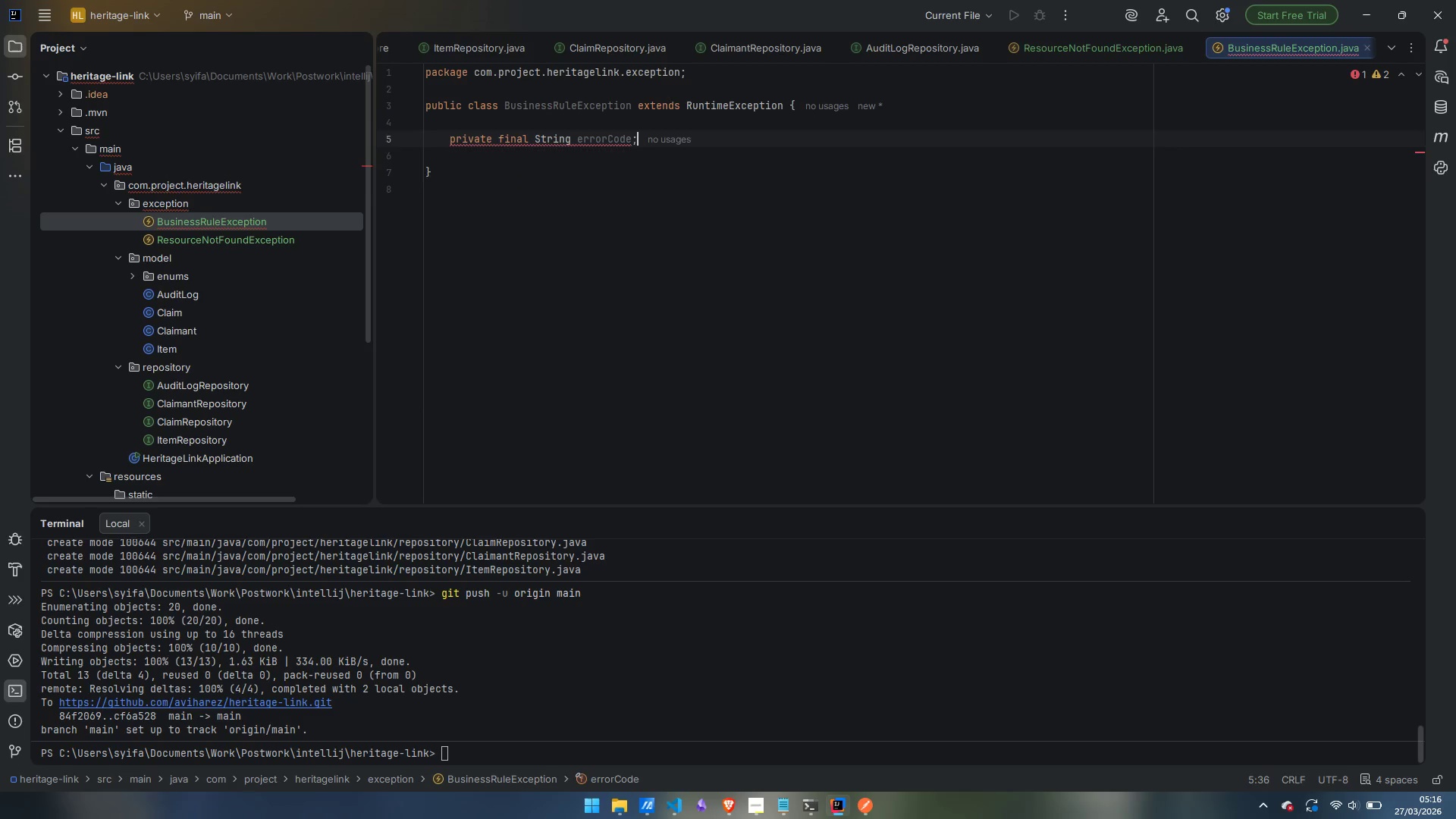 
key(Enter)
 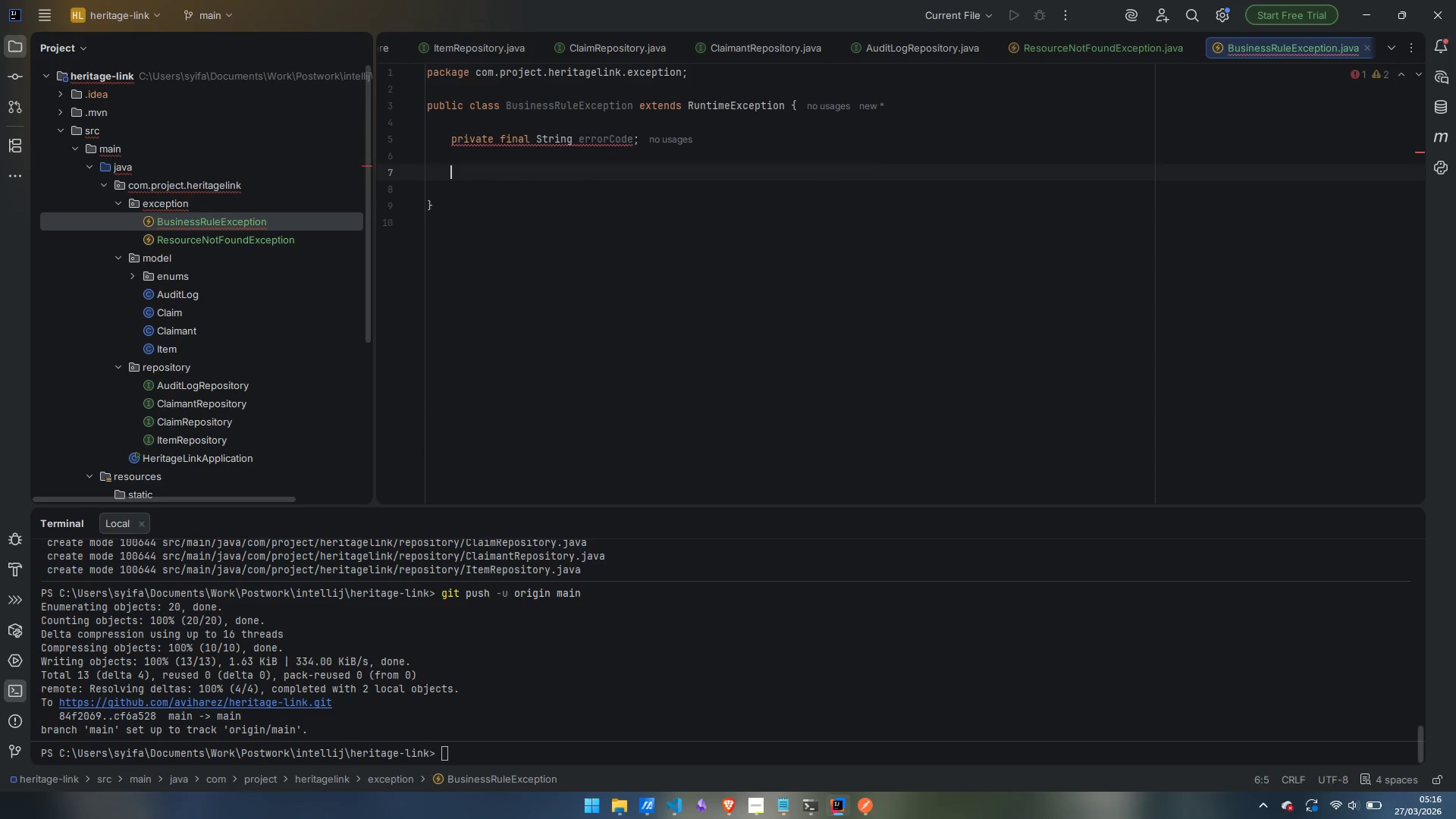 
key(Enter)
 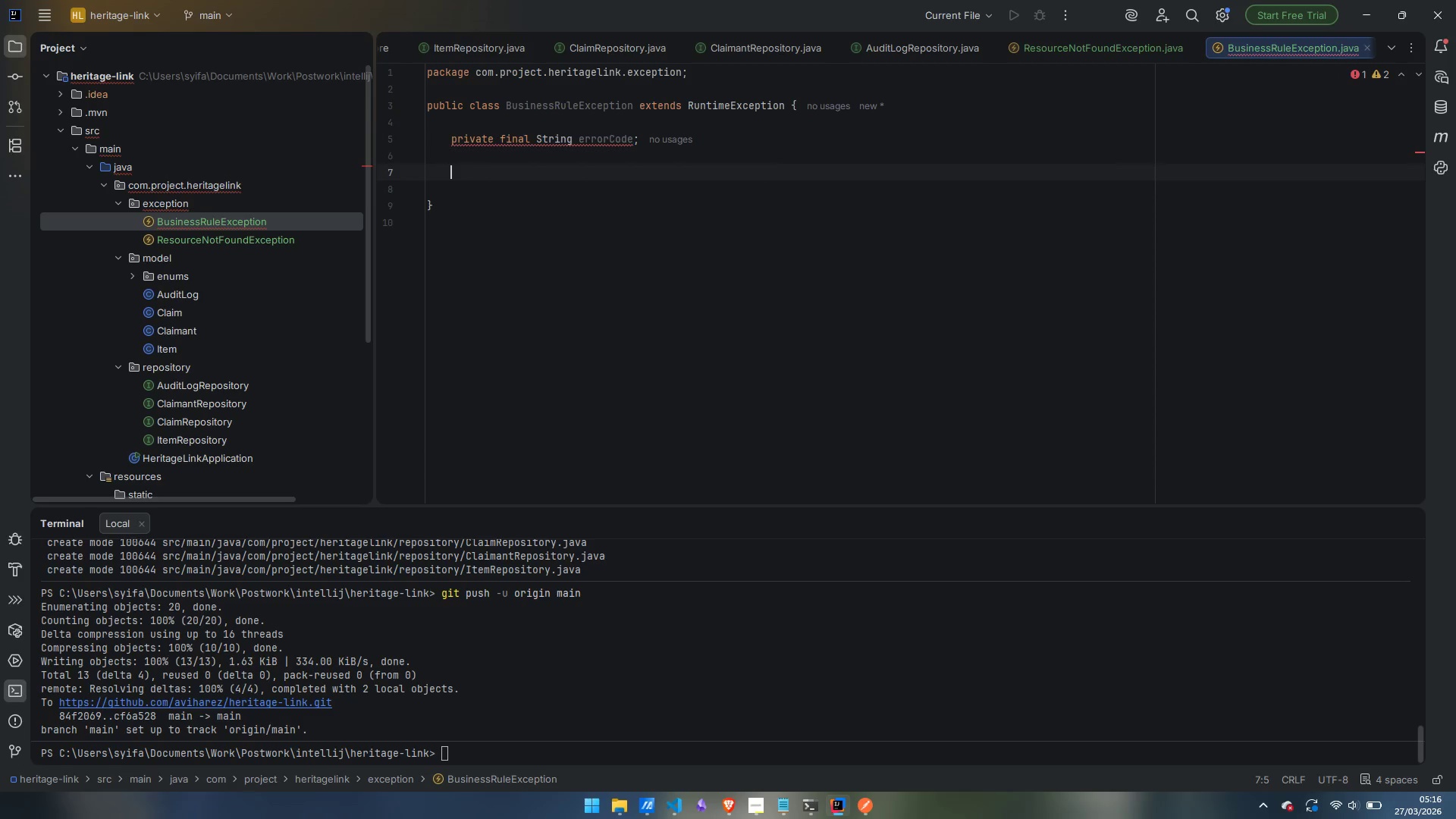 
type(public BusinessRules)
key(Backspace)
type(Exception(String errorCode, String message)
 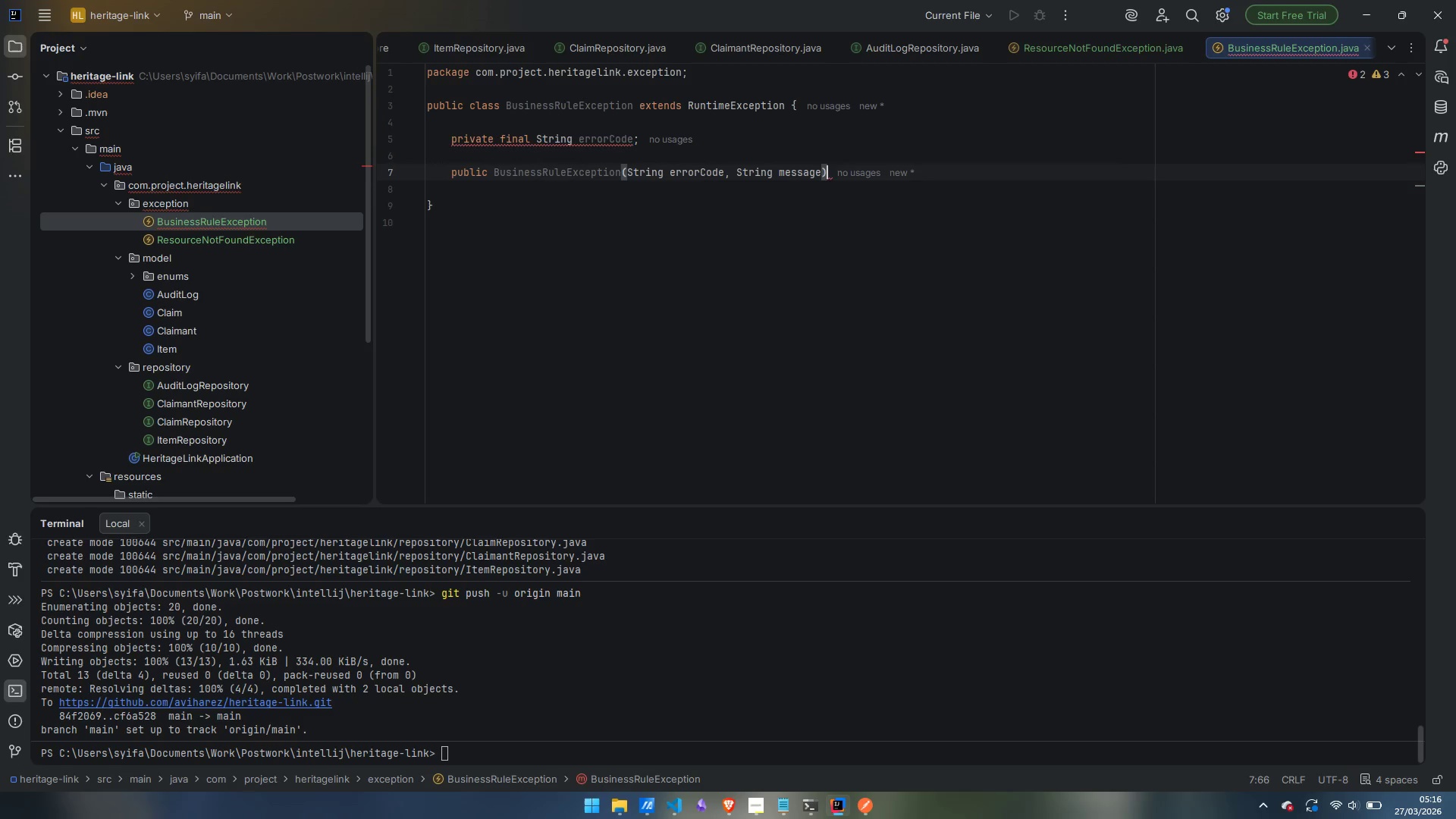 
 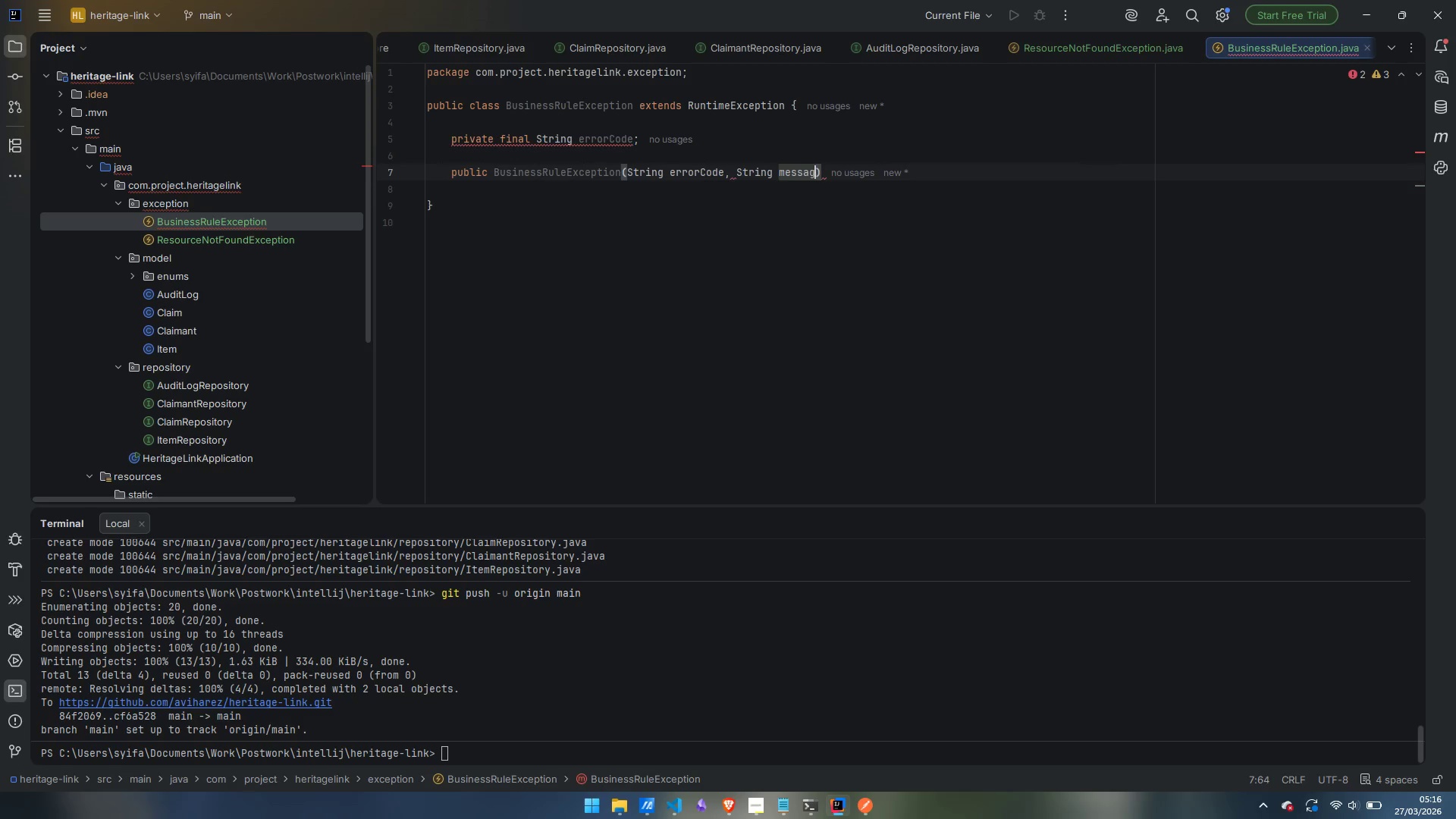 
key(ArrowRight)
 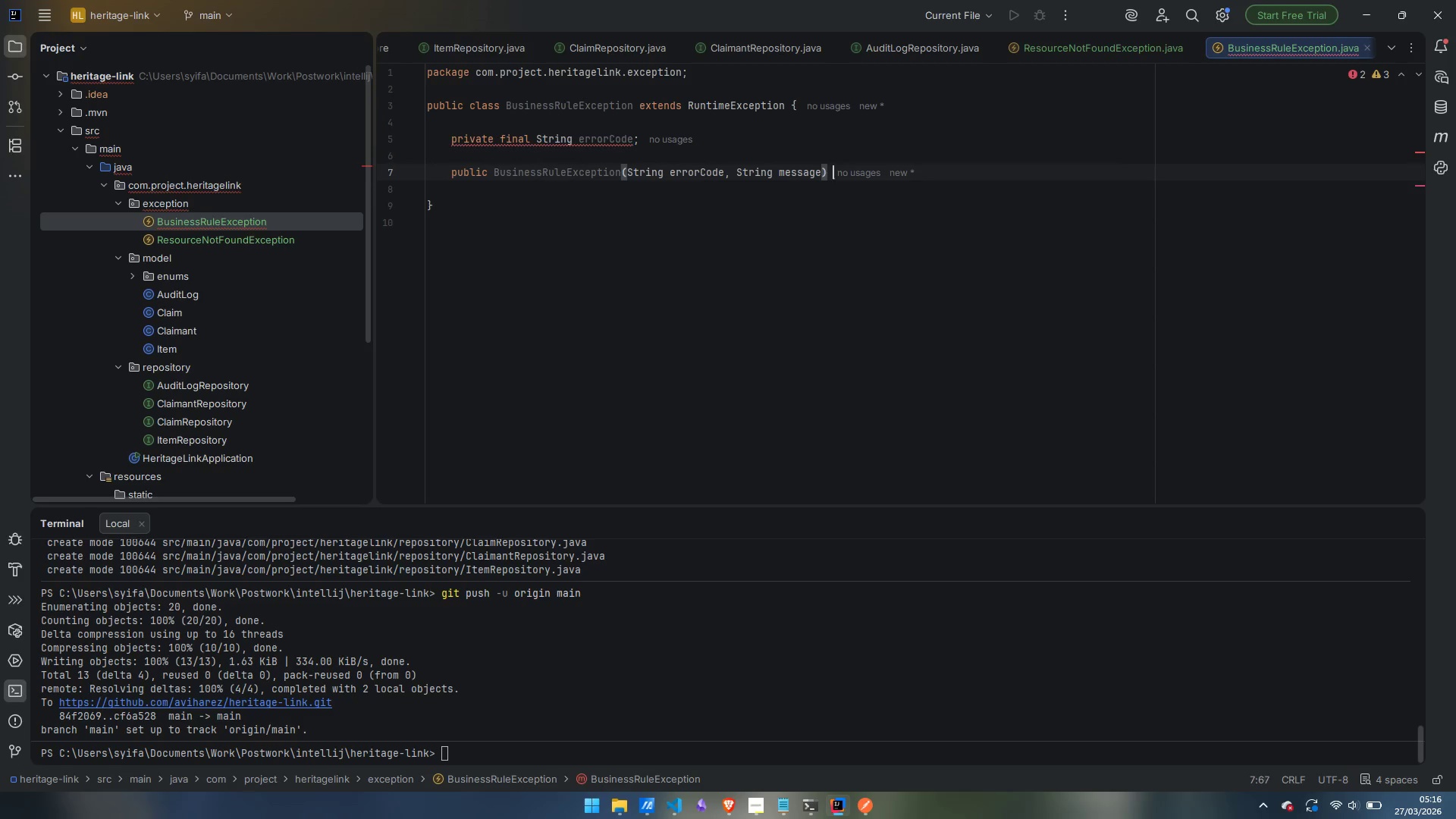 
key(Space)
 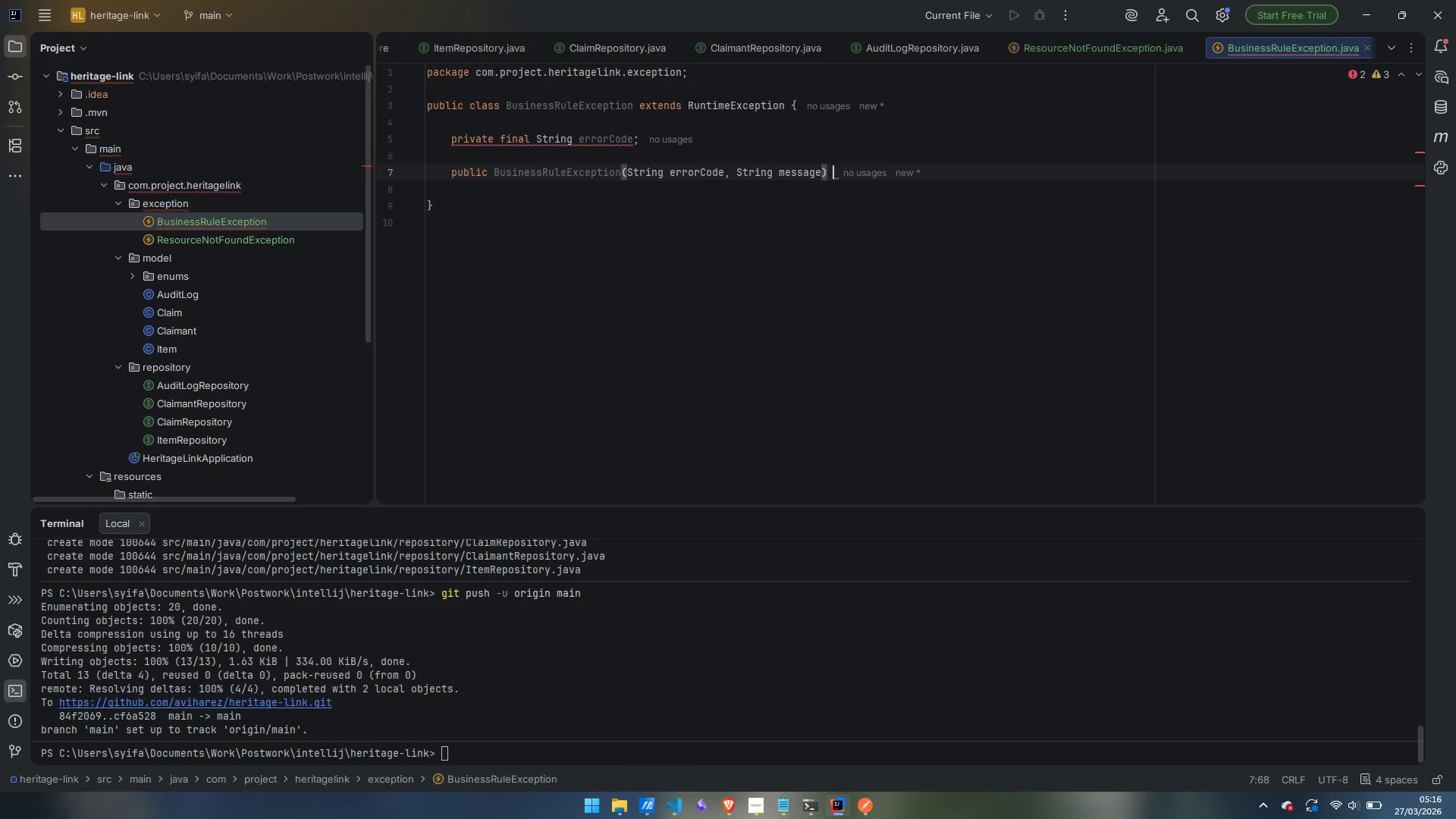 
key(Shift+BracketLeft)
 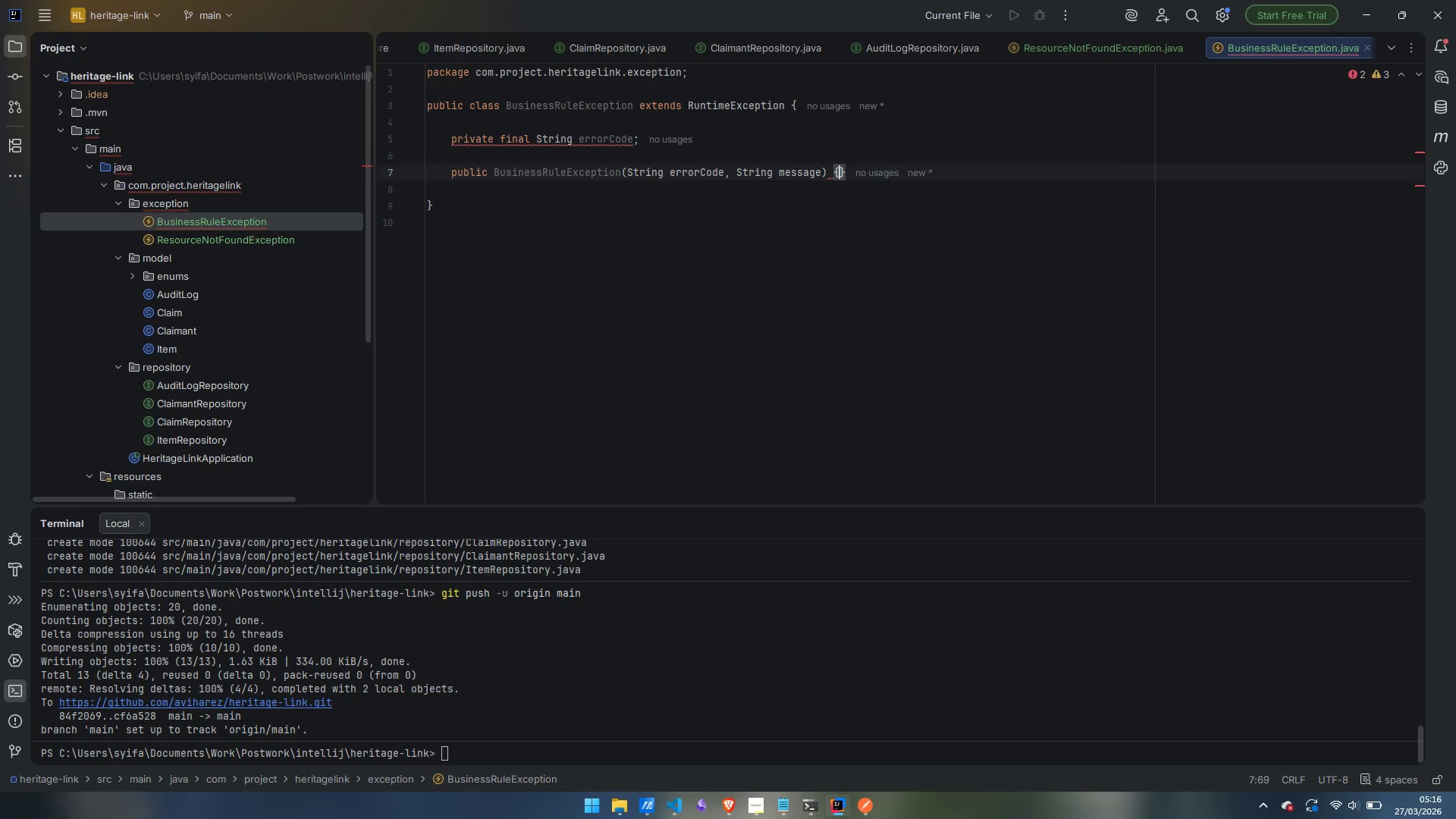 
key(Enter)
 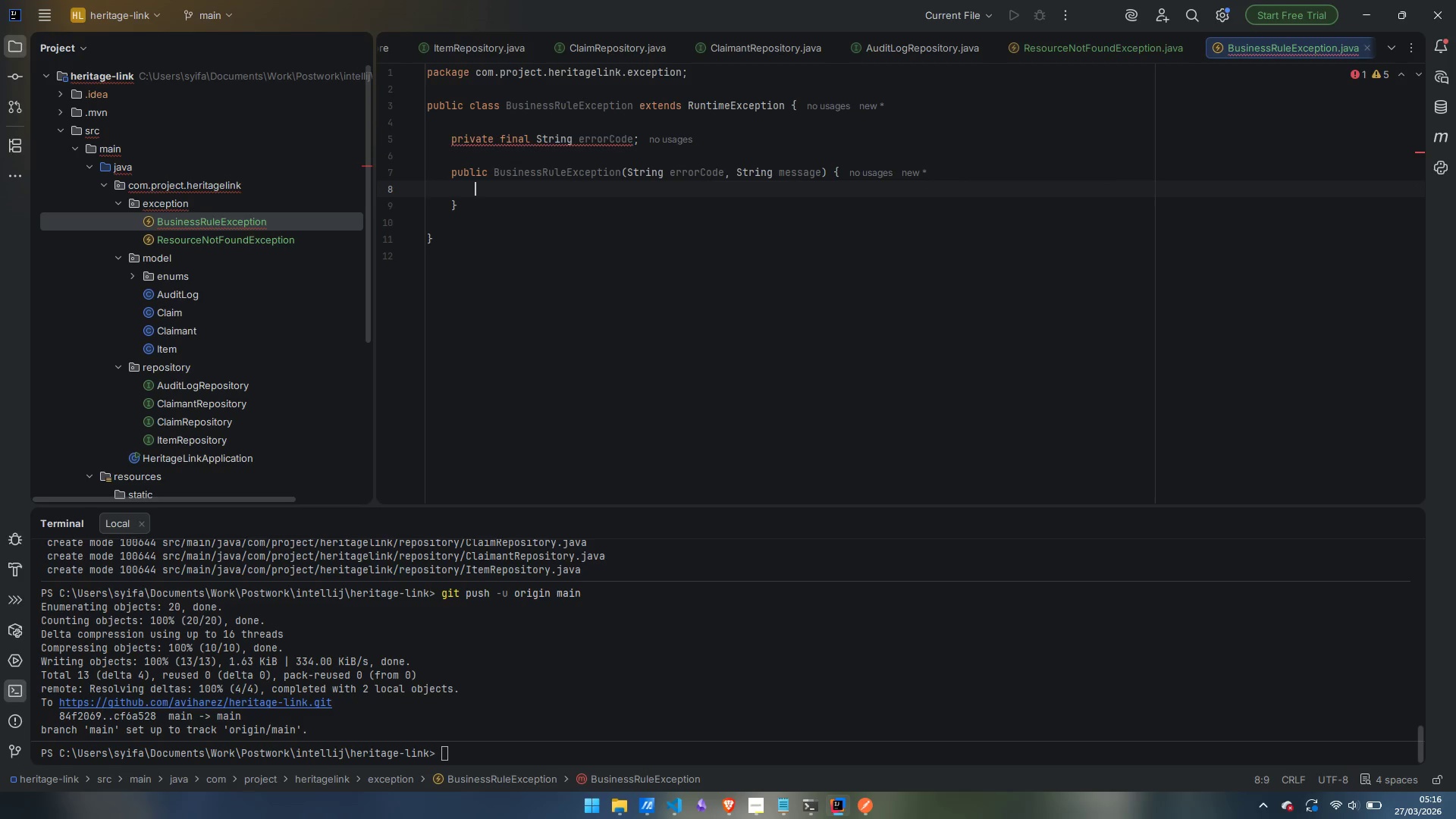 
type(super(message)
 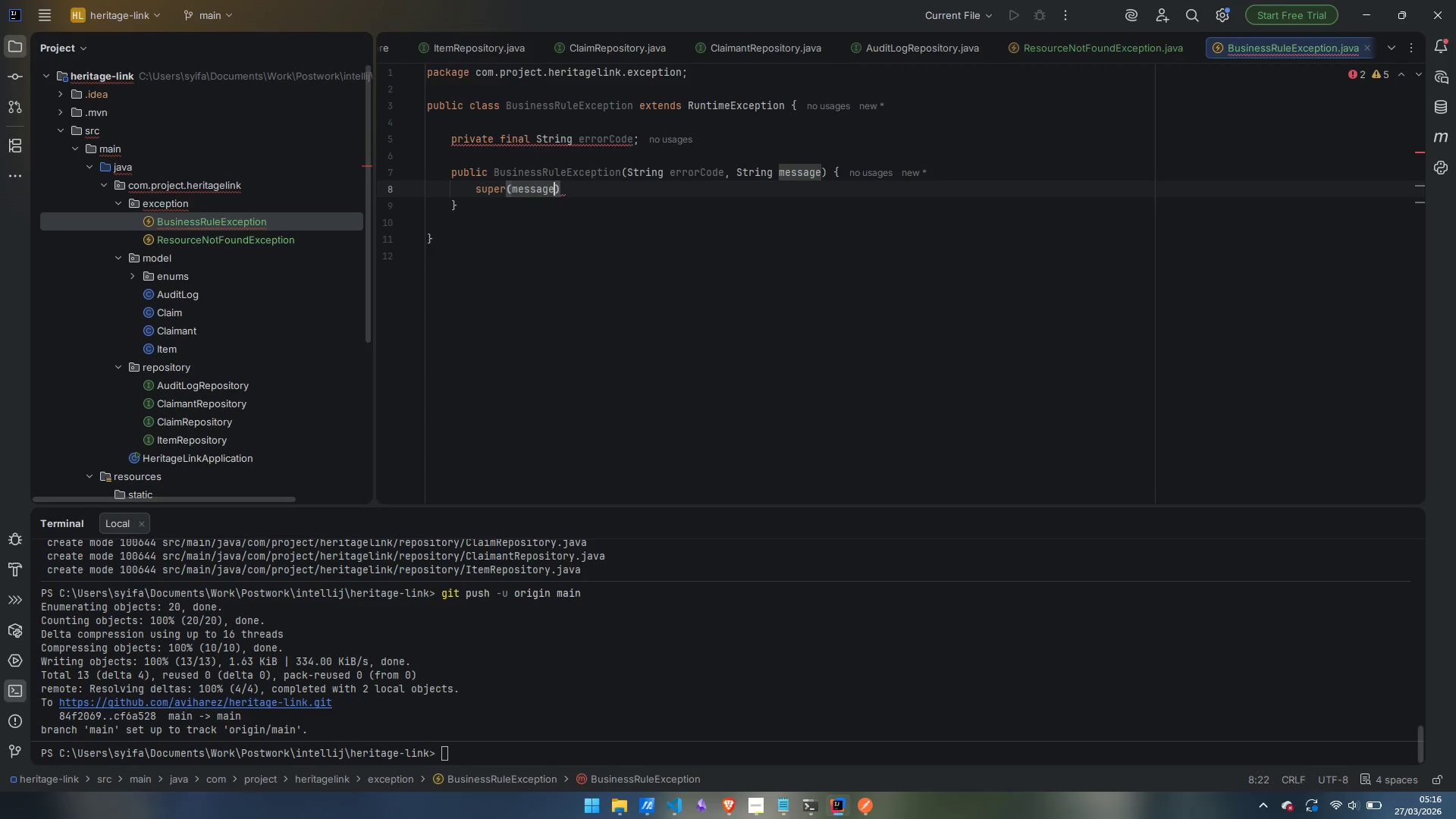 
key(ArrowRight)
 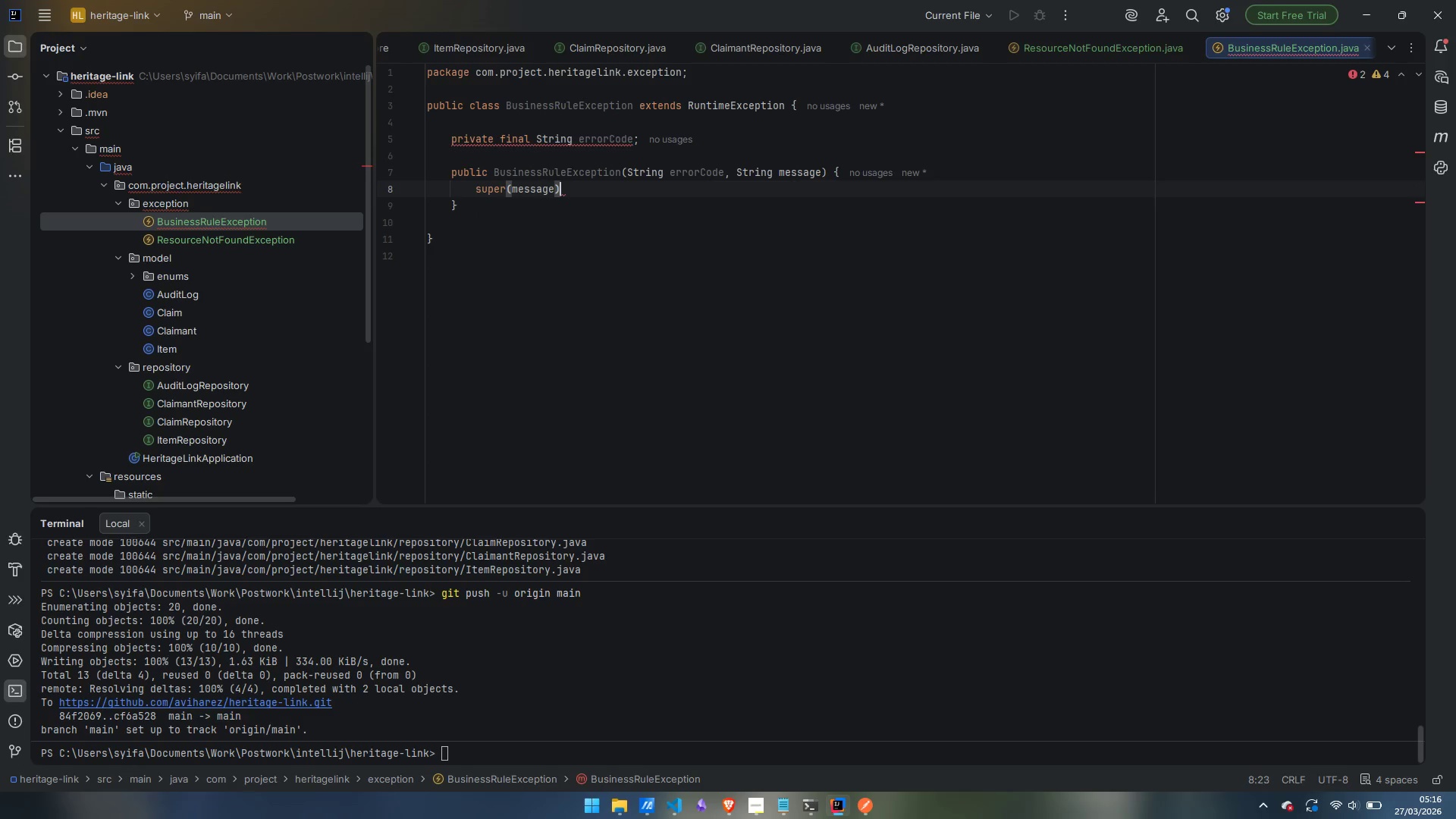 
key(Semicolon)
 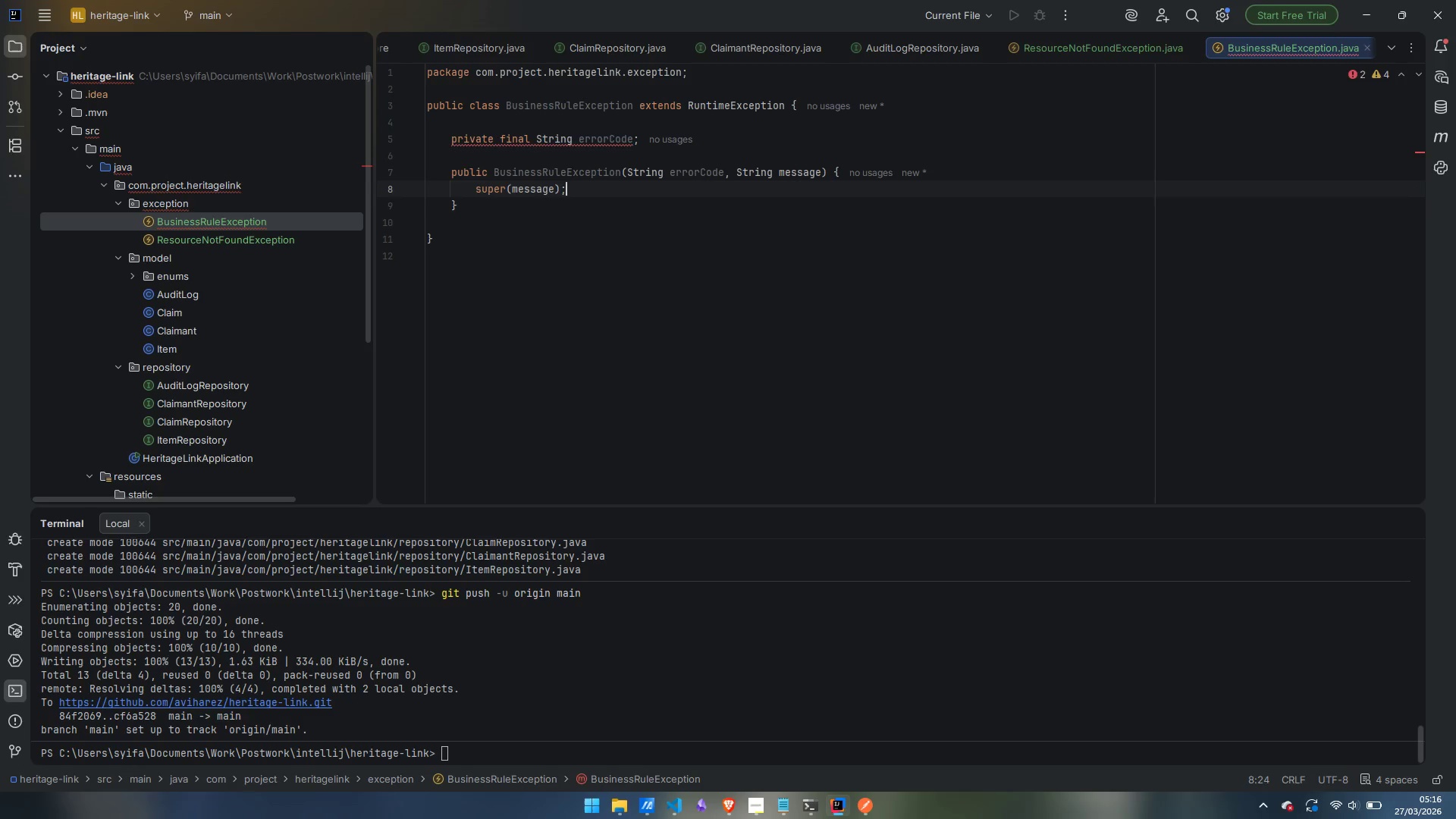 
key(Enter)
 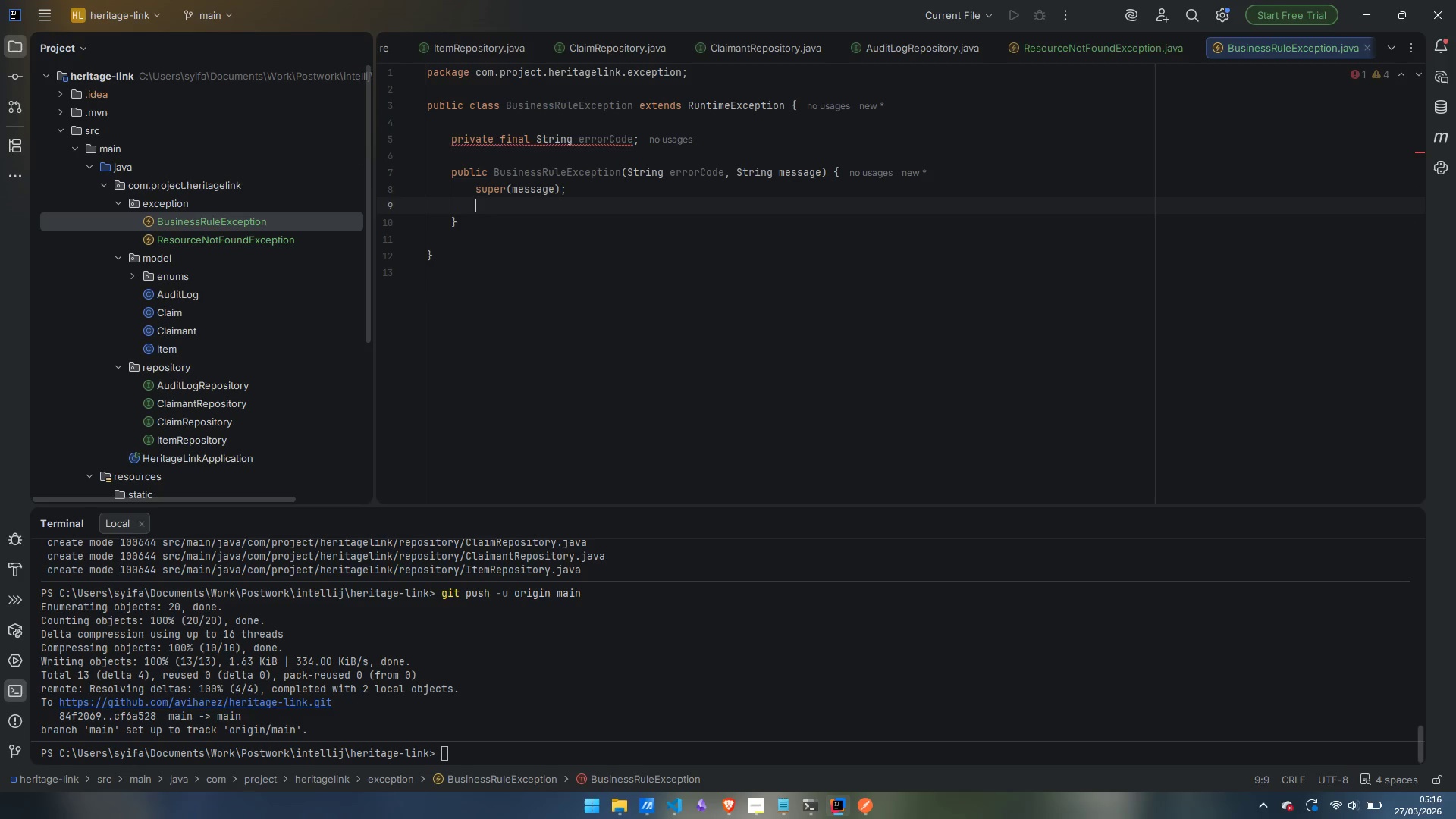 
type(this.errorCode = errorCode;)
 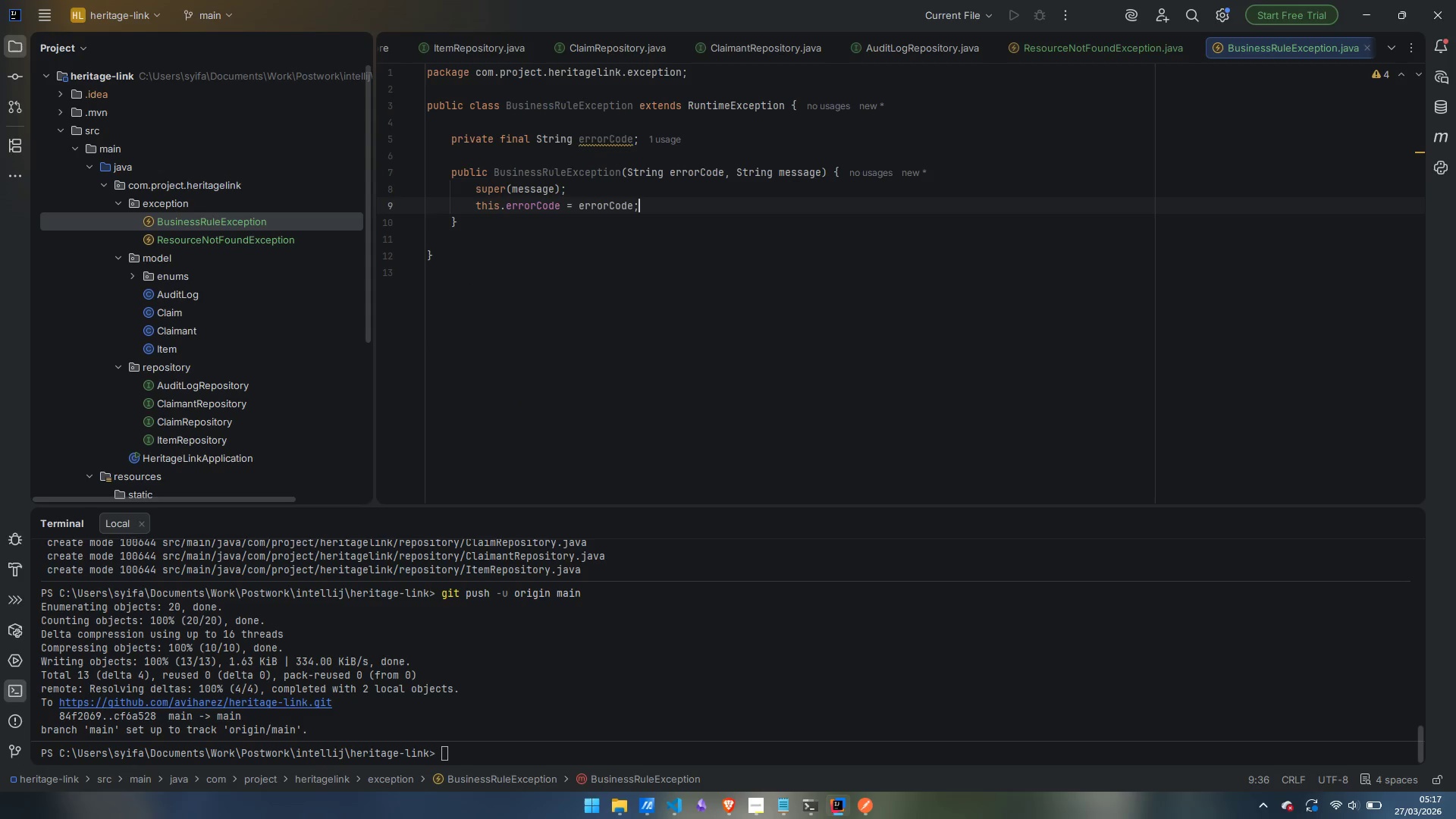 
key(ArrowDown)
 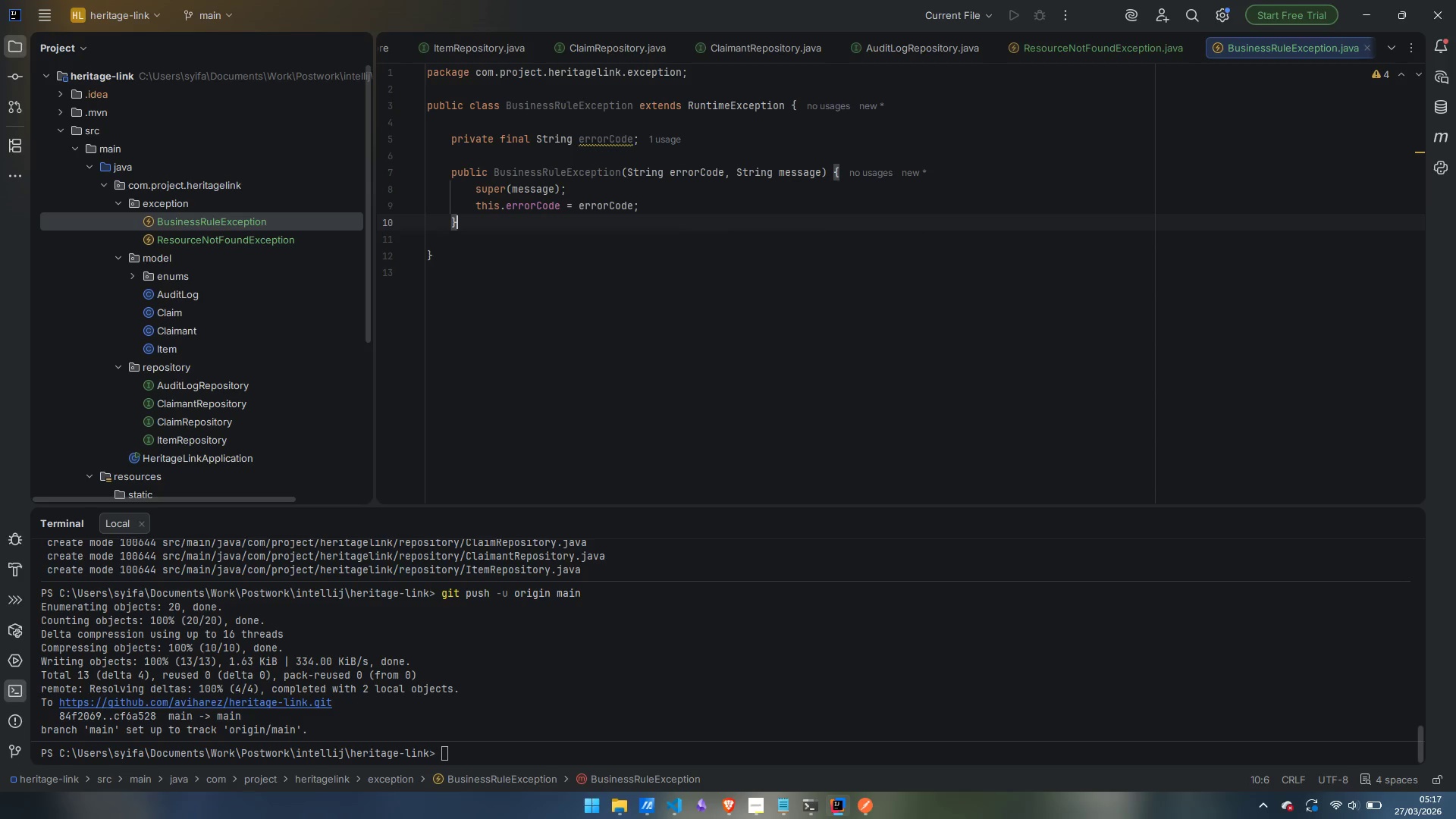 
key(Enter)
 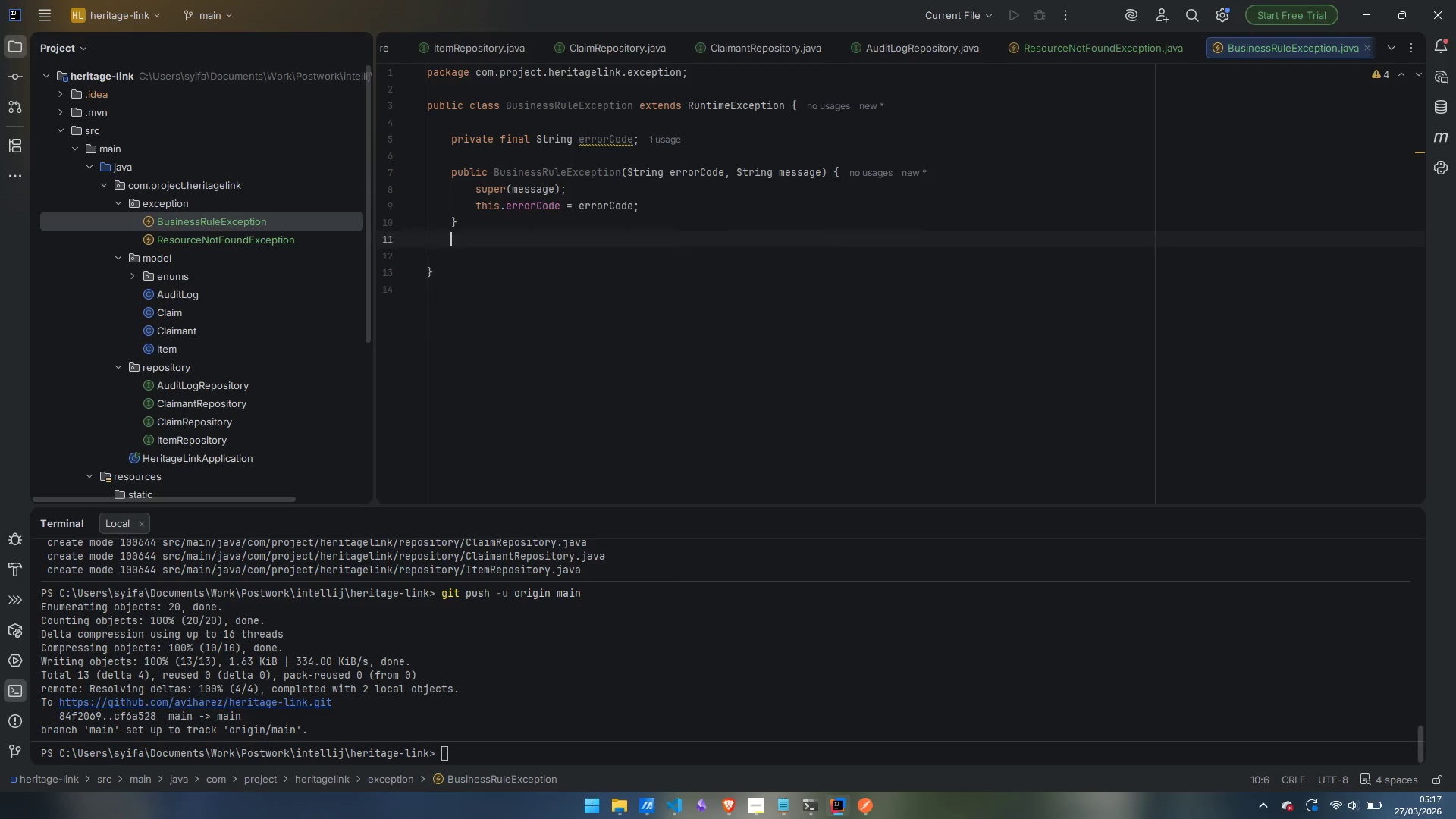 
key(Enter)
 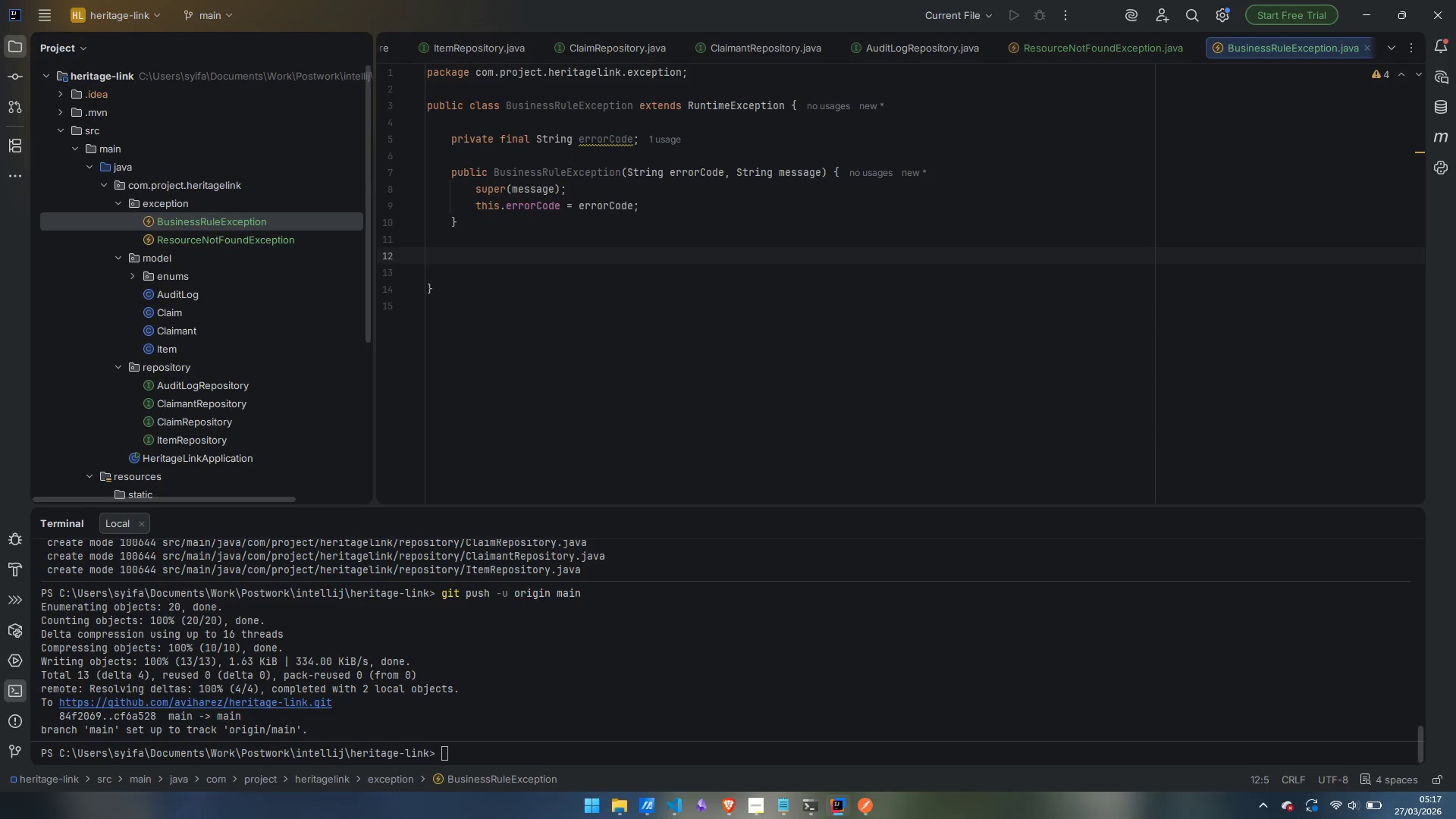 
type(public String getErrorCode )
key(Backspace)
type(() {)
 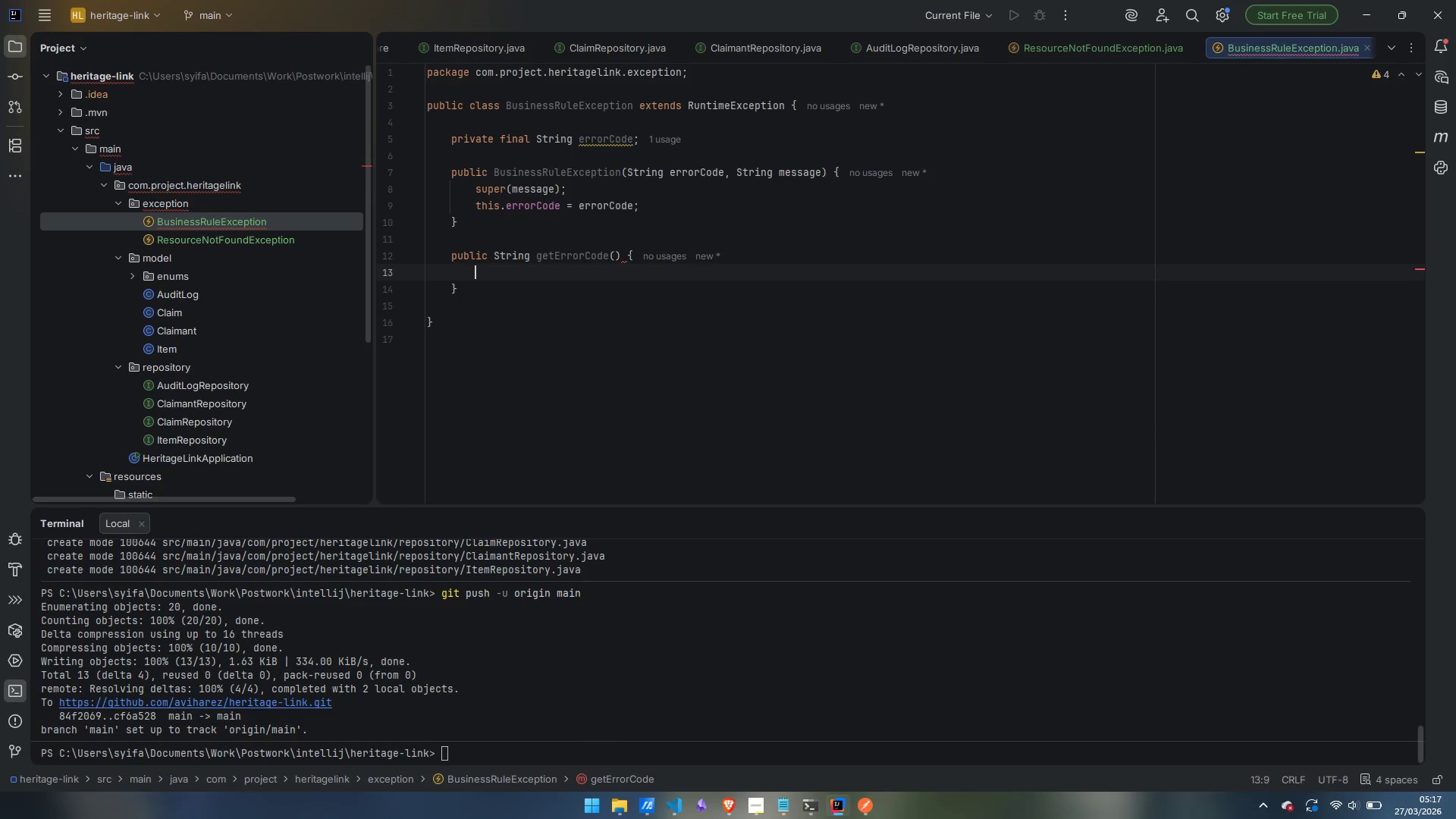 
 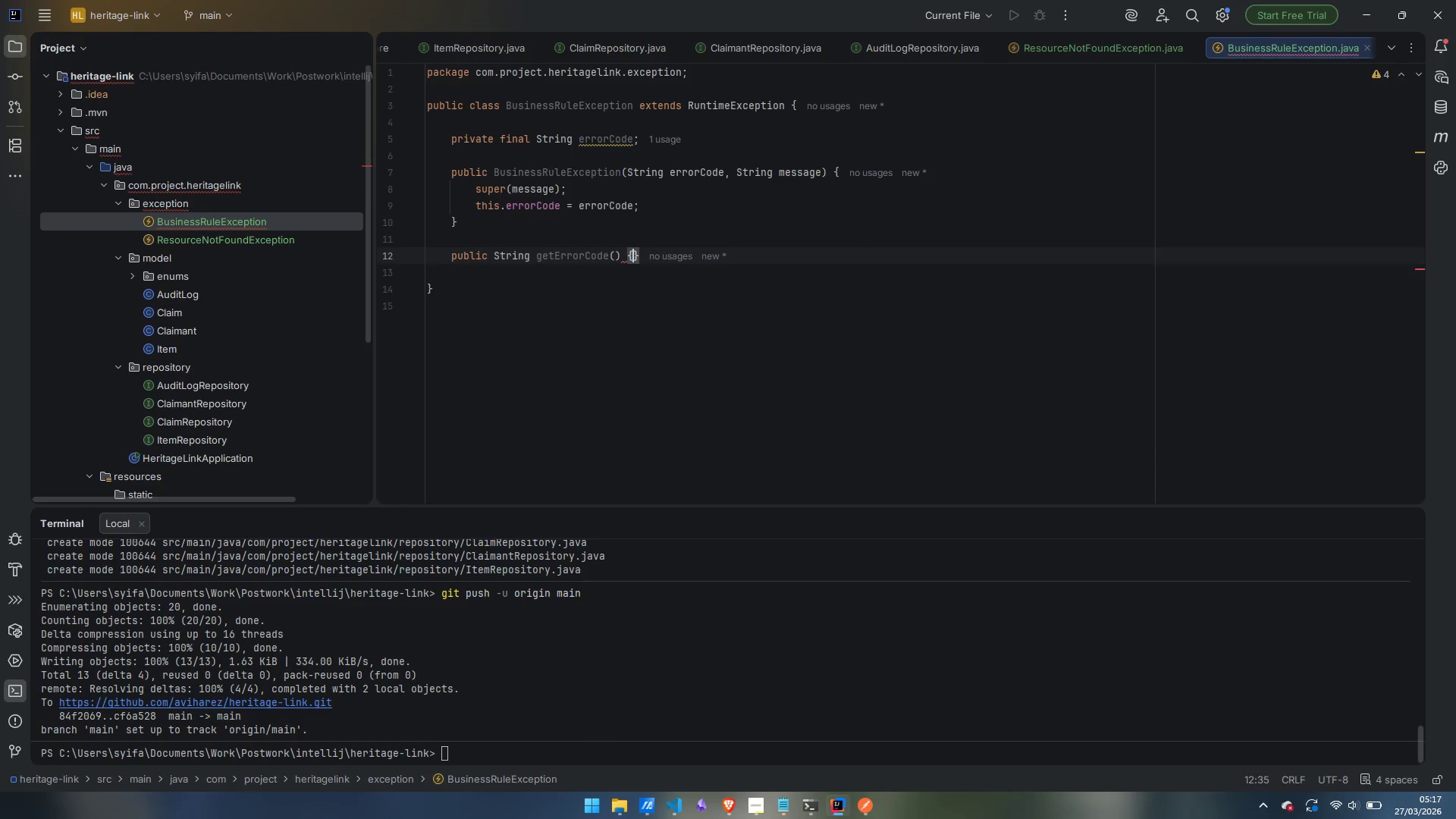 
key(Enter)
 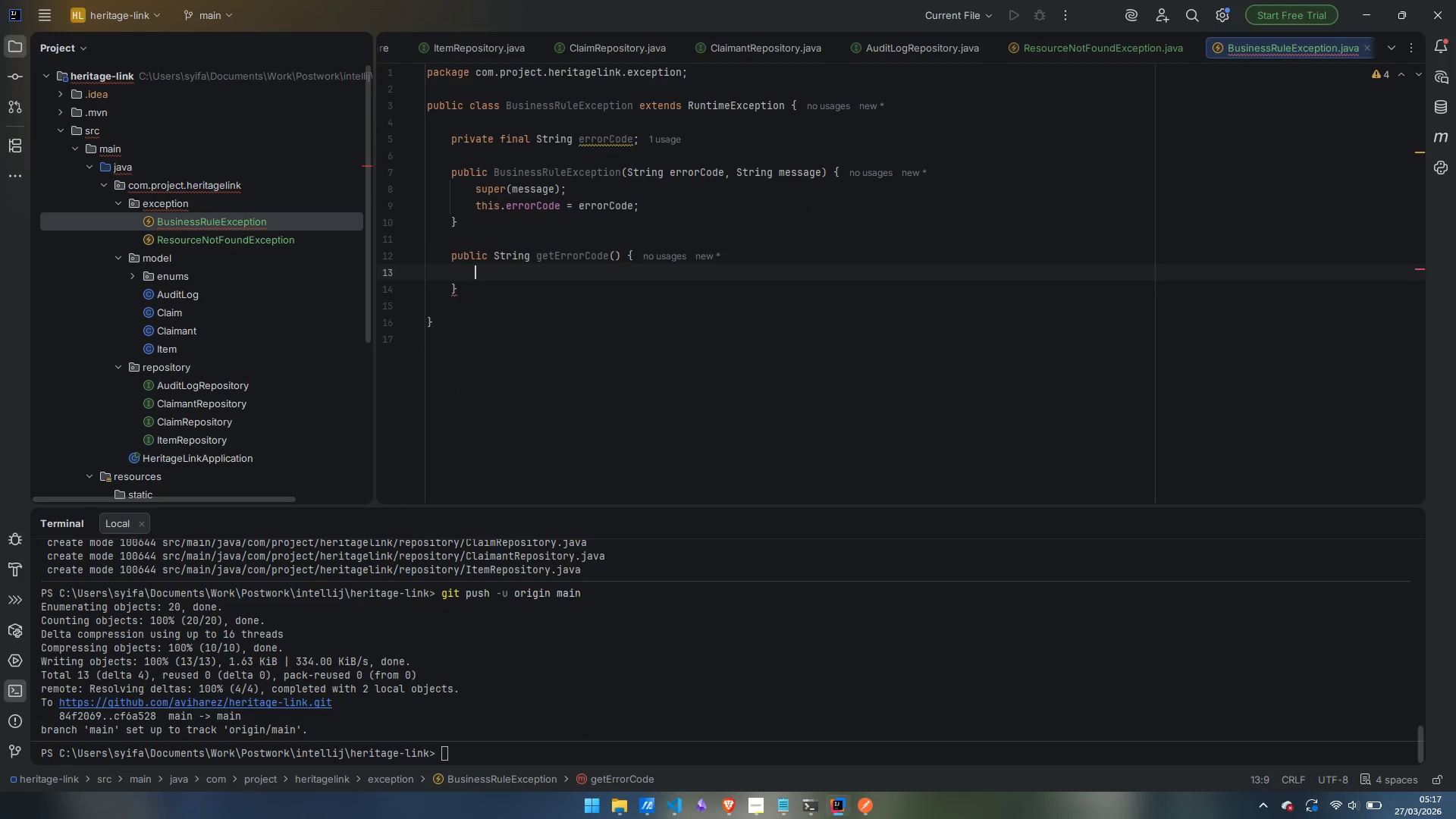 
type(return errorCode;)
 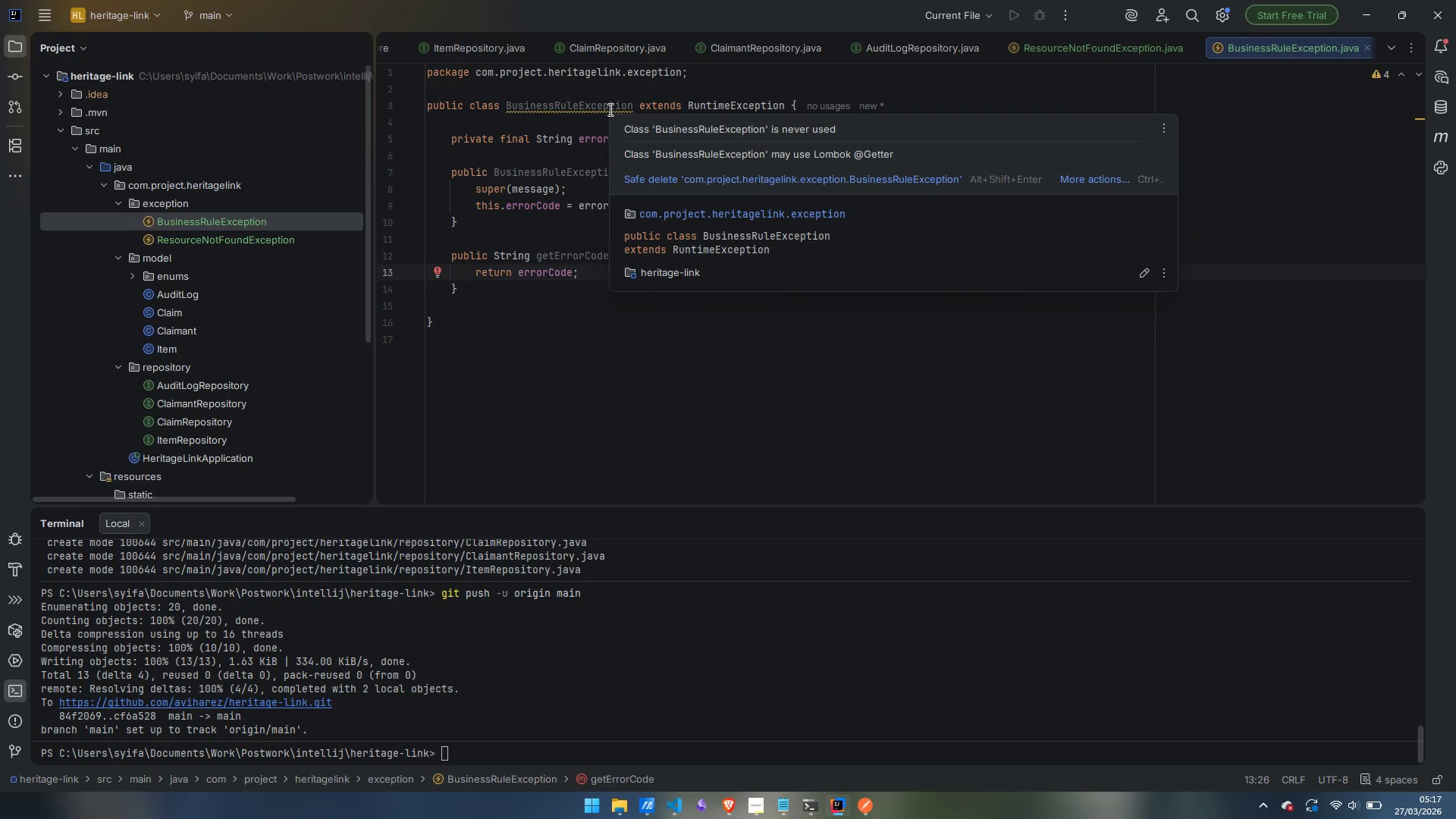 
wait(11.5)
 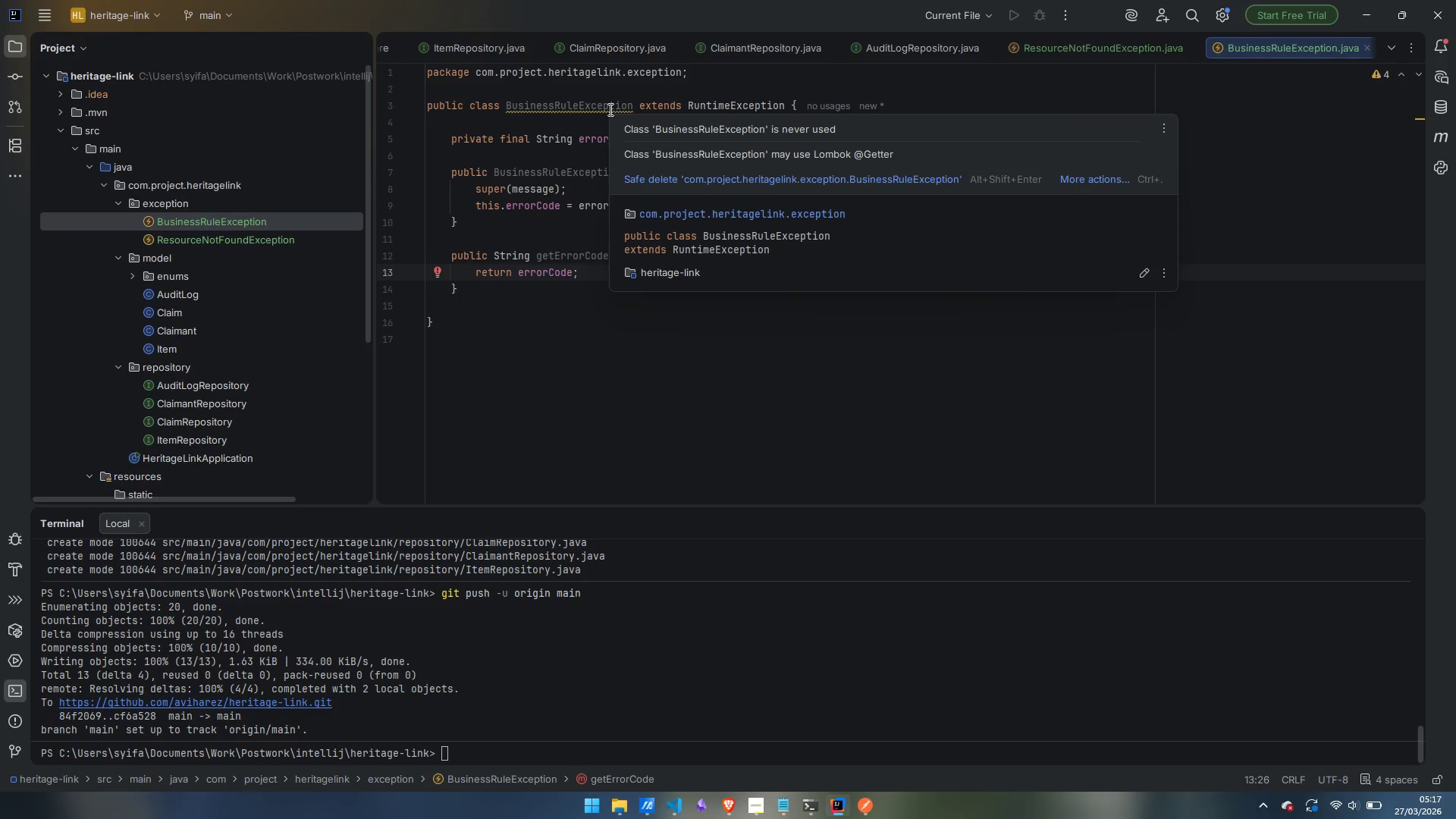 
right_click([177, 204])
 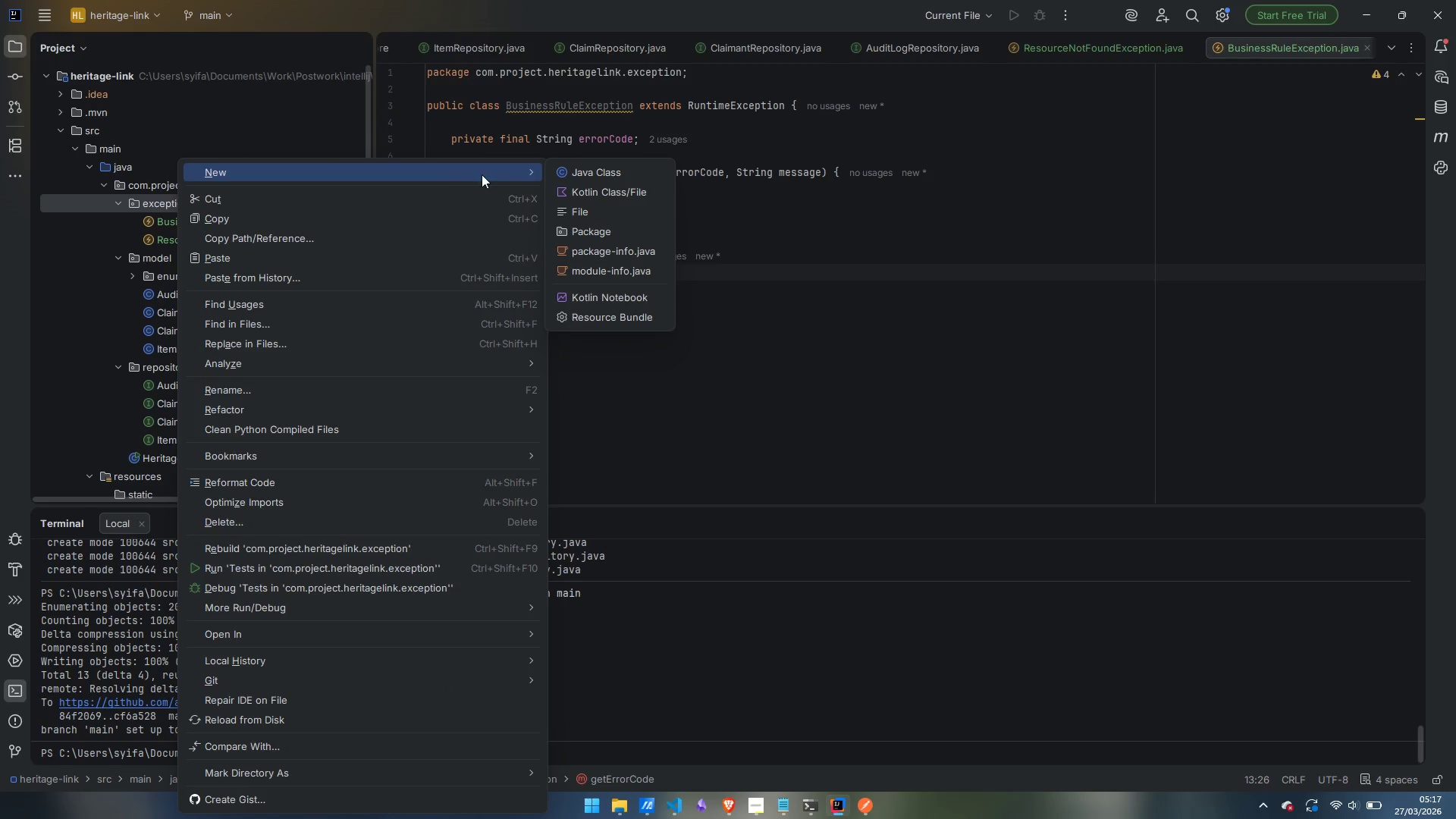 
left_click([927, 424])
 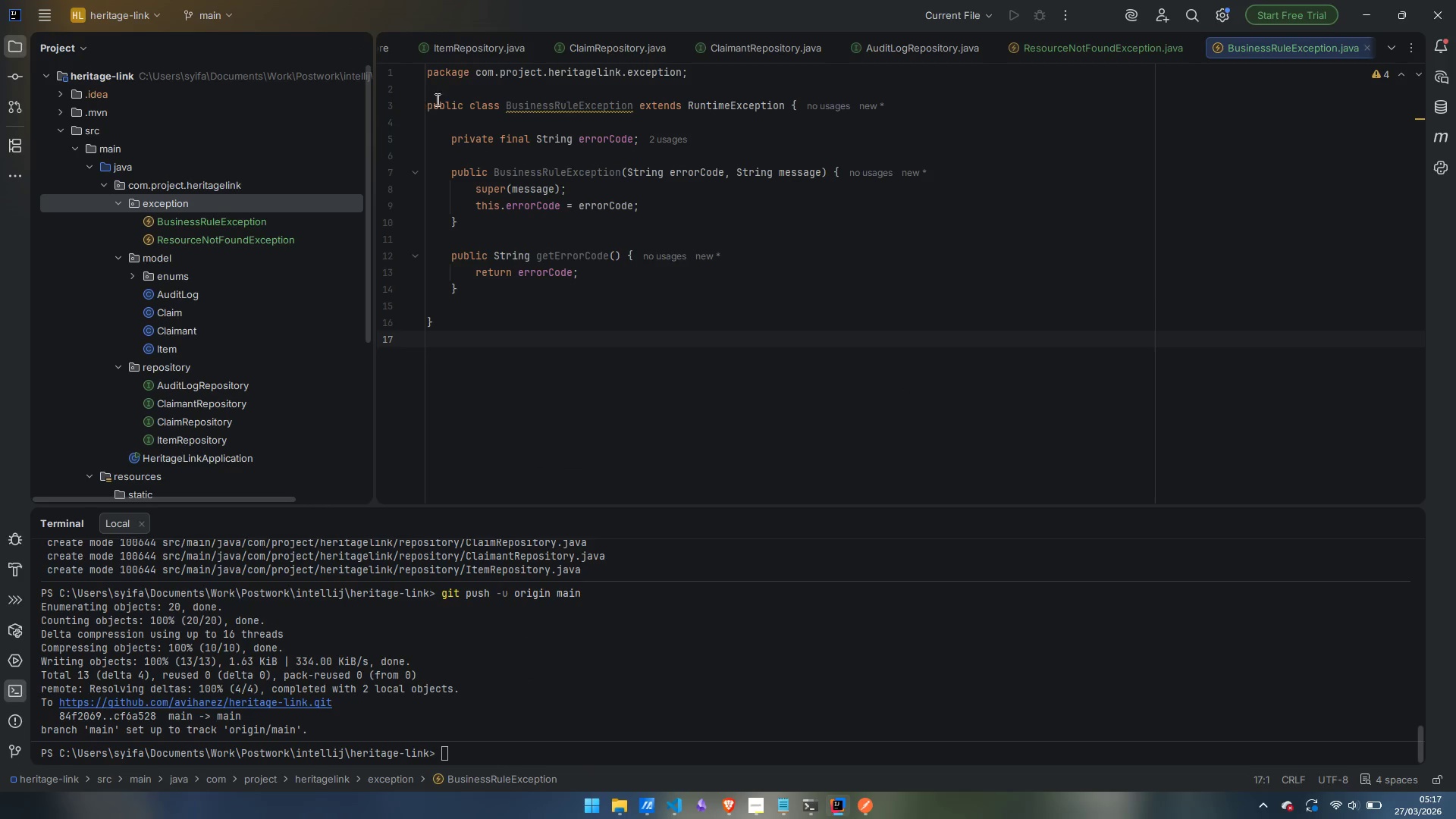 
left_click([460, 93])
 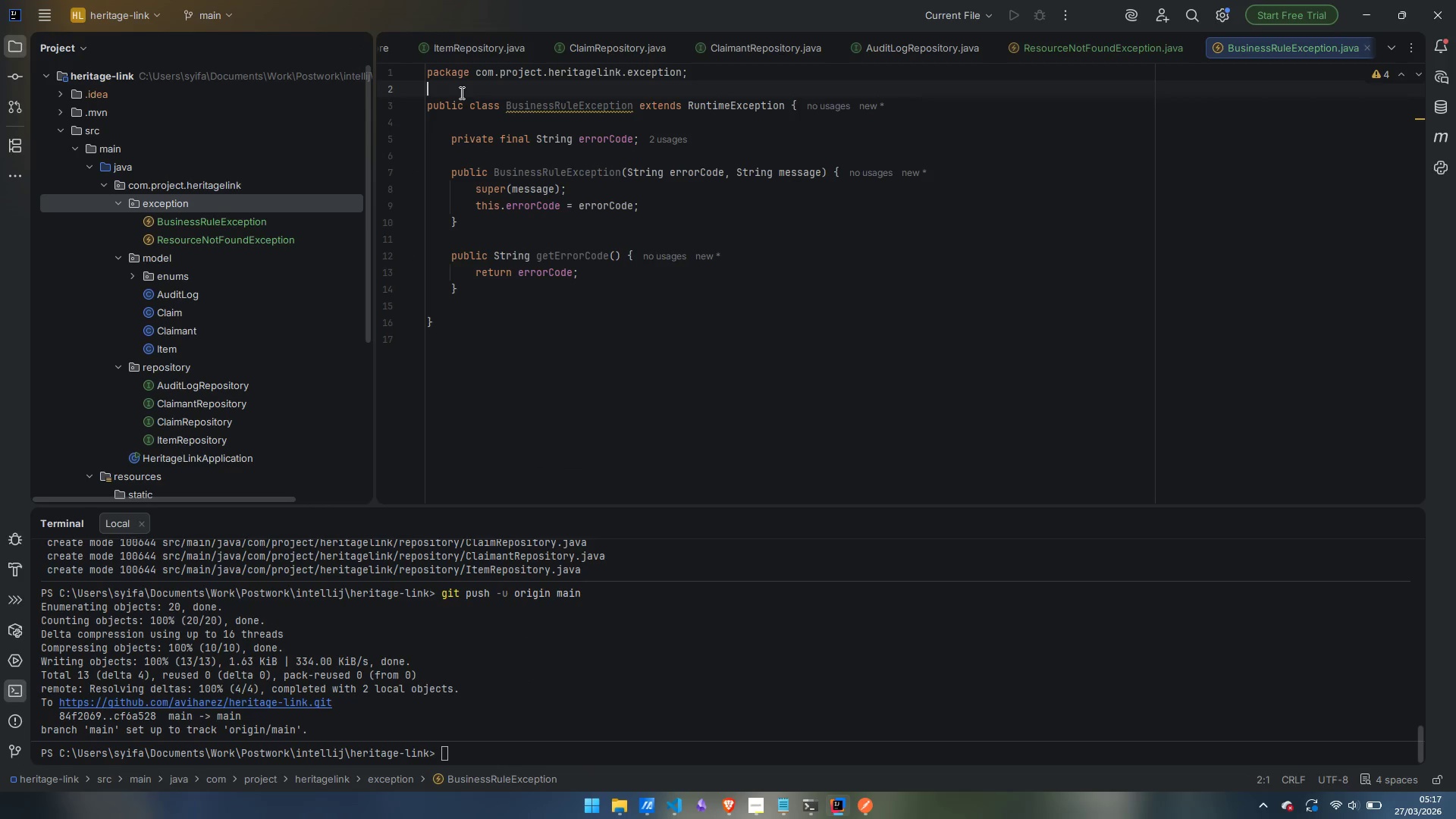 
key(Enter)
 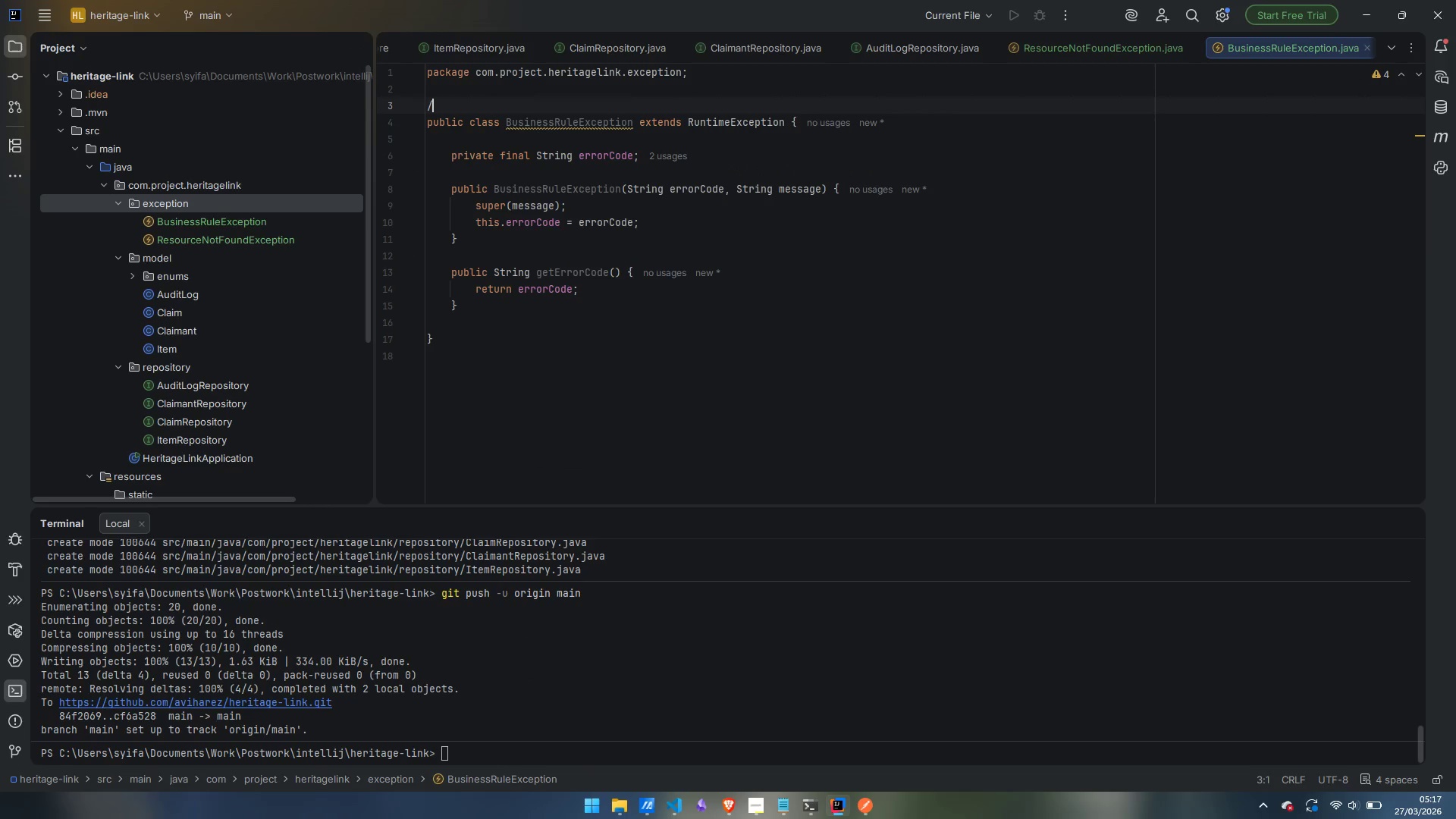 
type(/**)
 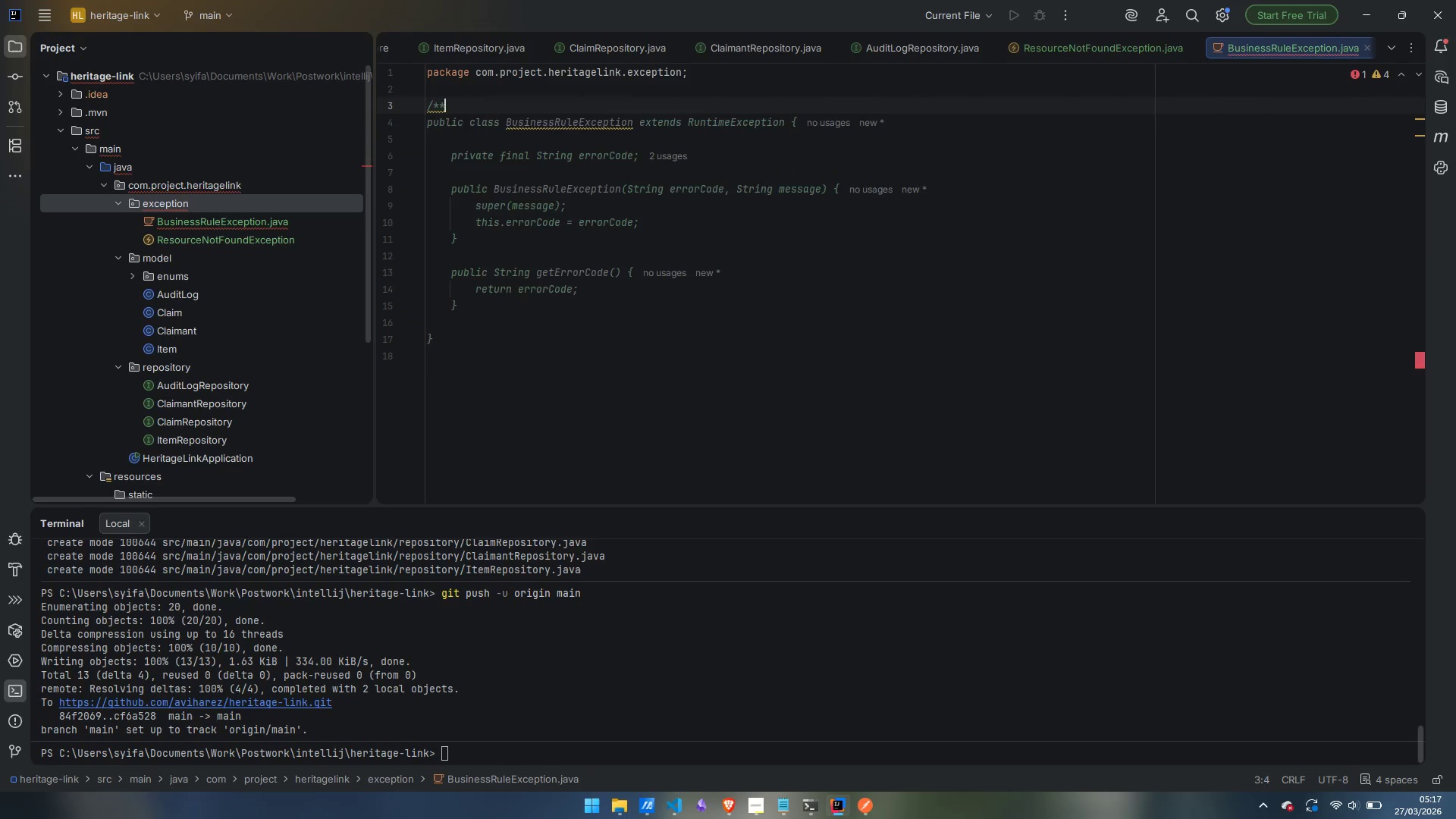 
key(Enter)
 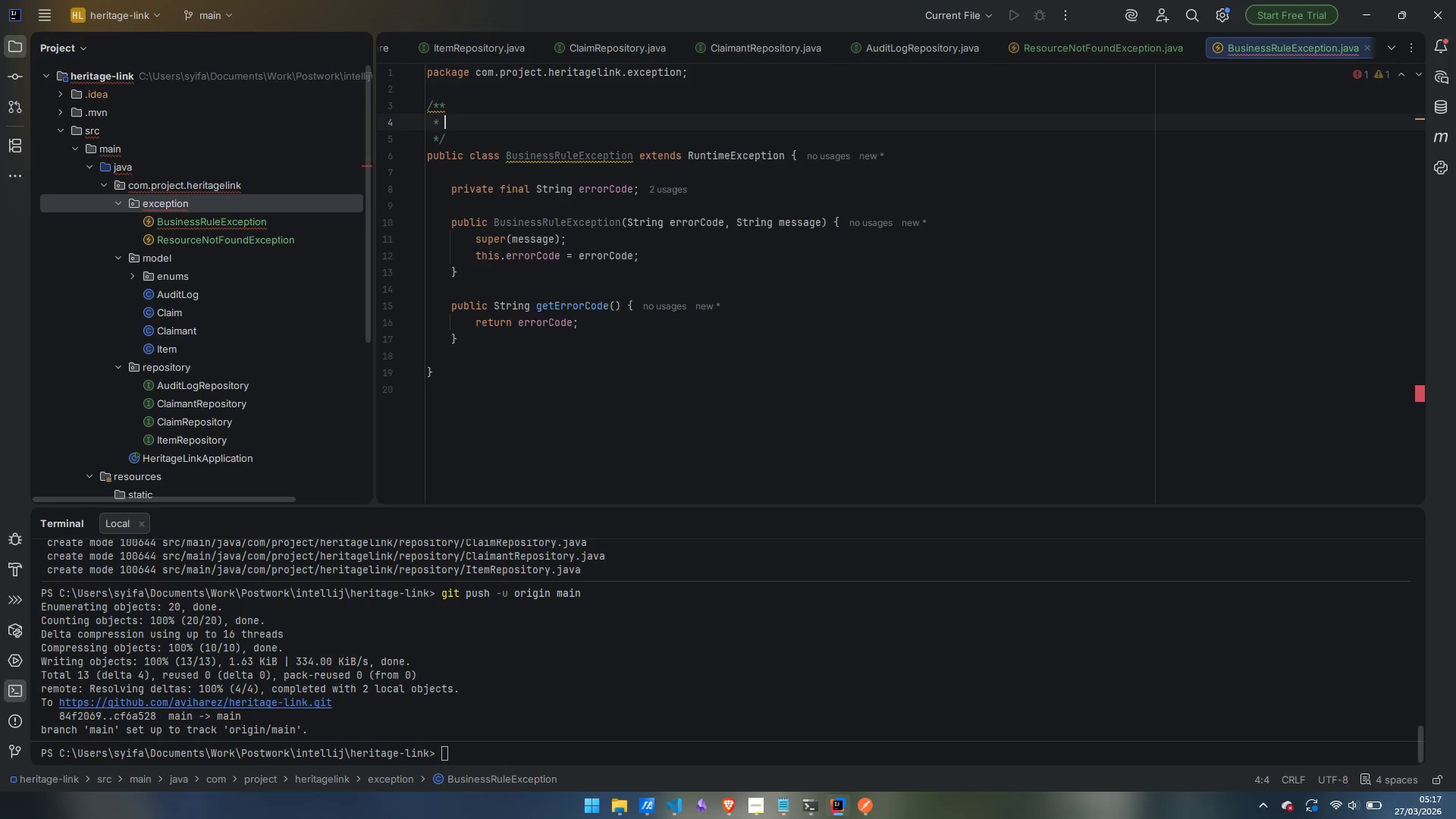 
type(Thrown when a requested operation violates adomain)
 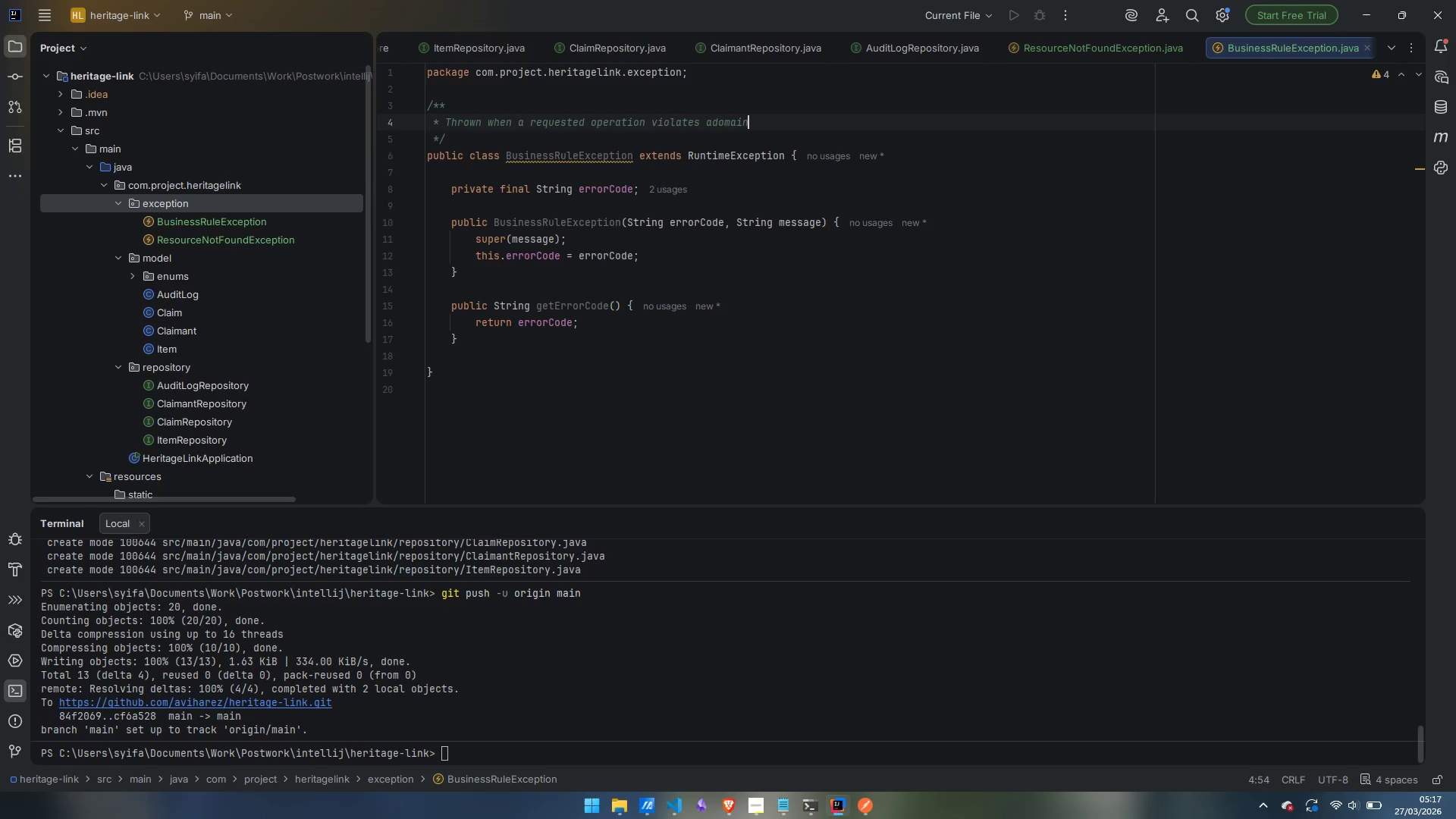 
key(Control+ControlLeft)
 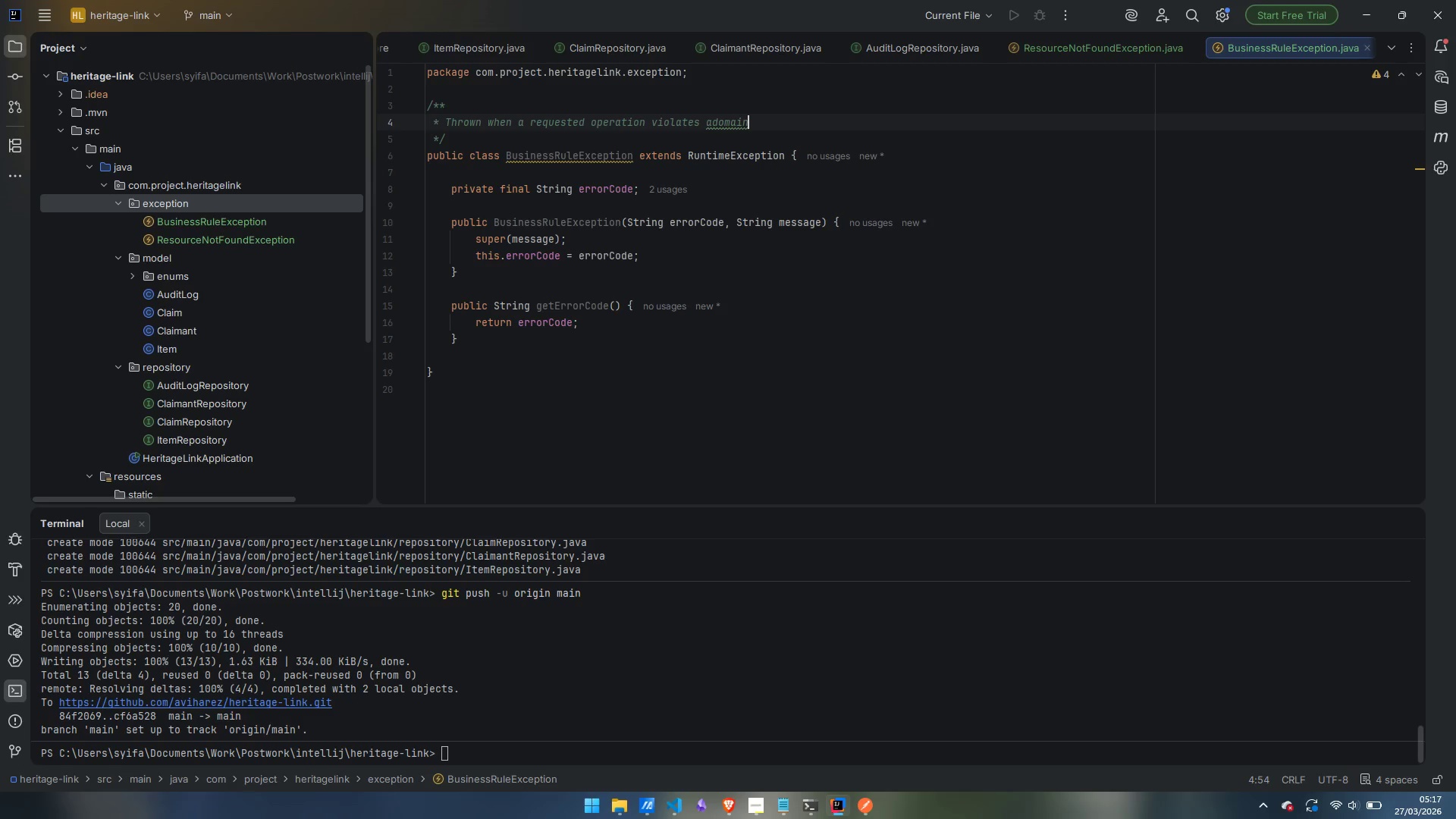 
key(Control+ArrowLeft)
 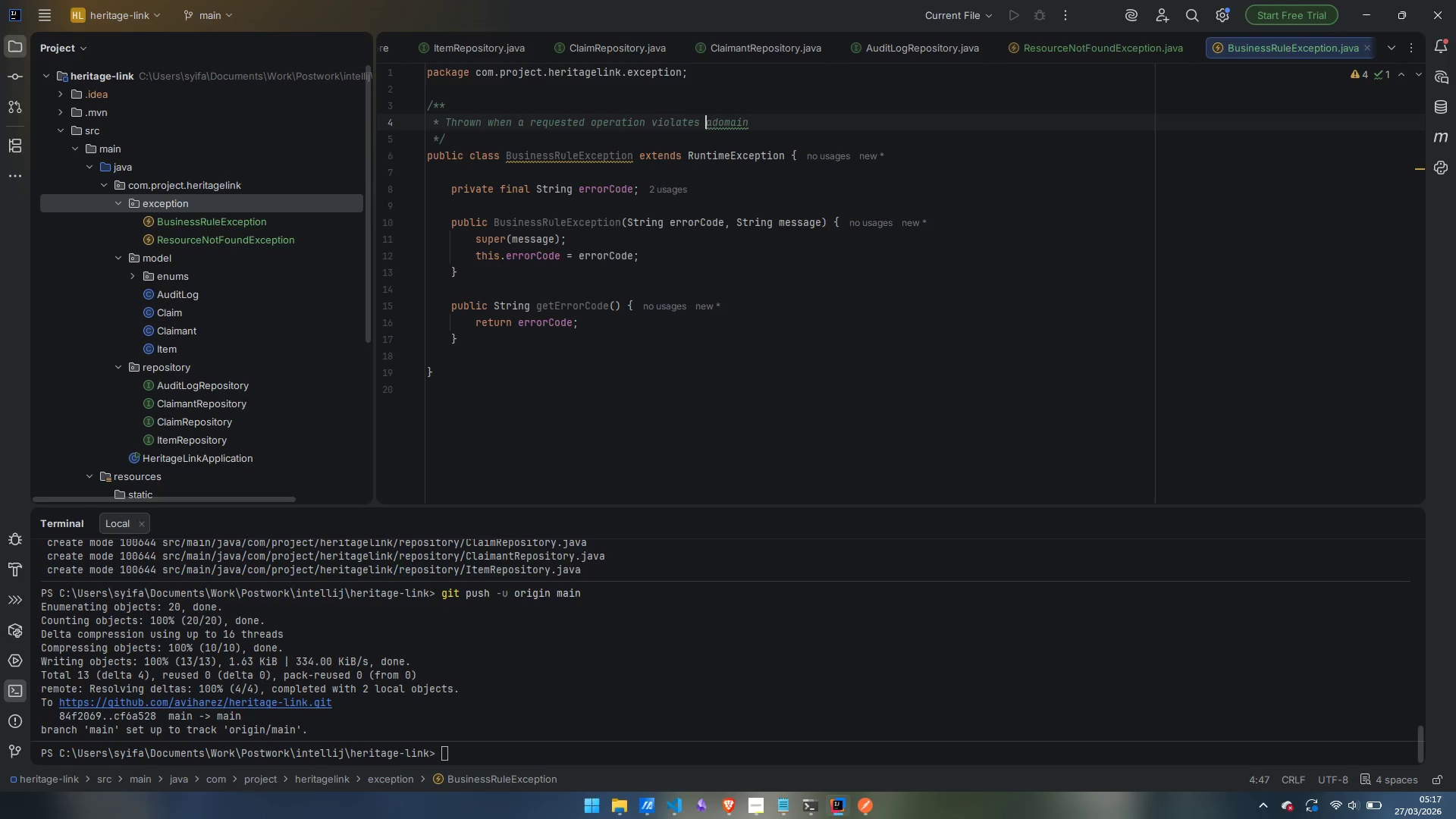 
key(ArrowRight)
 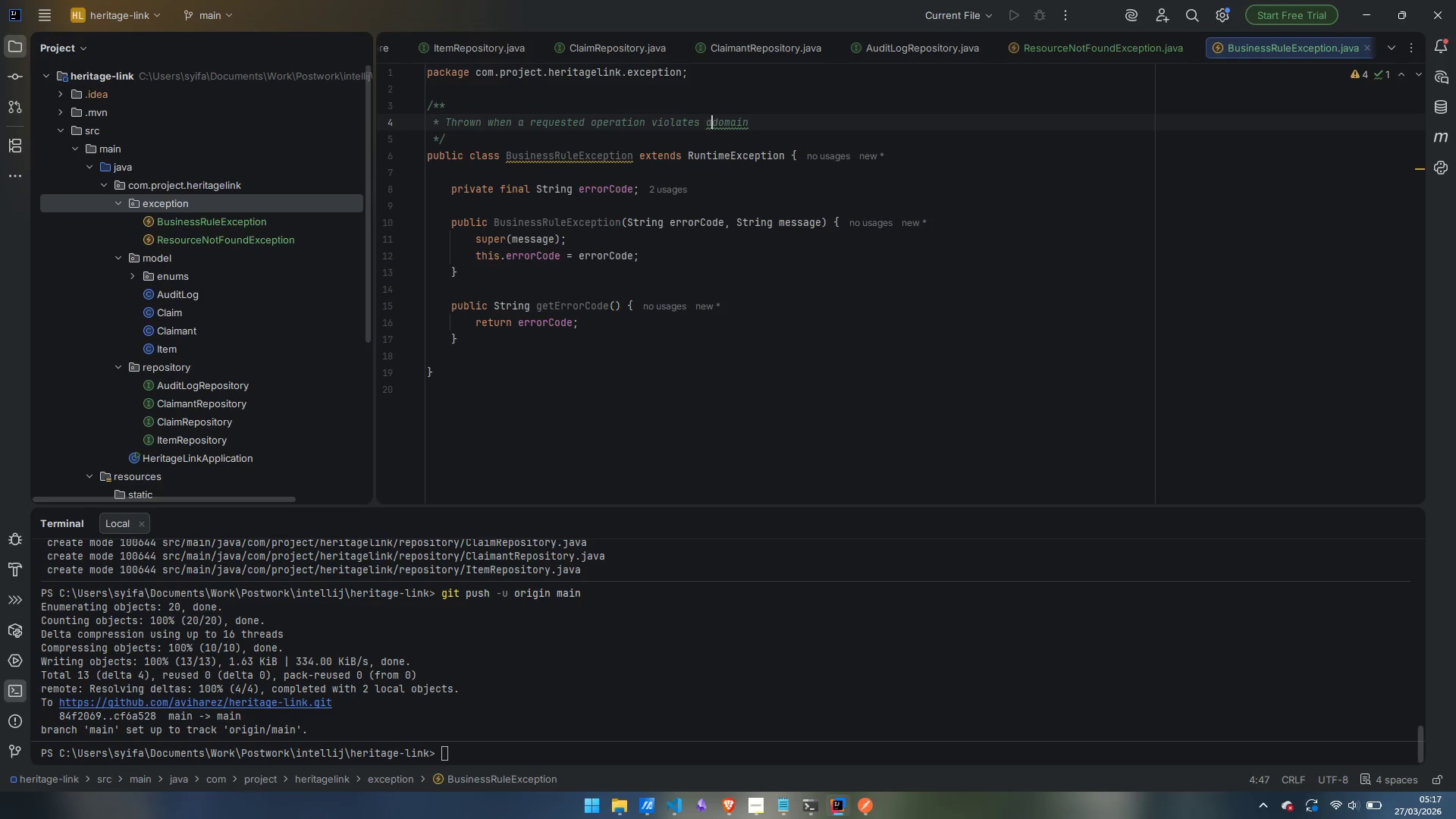 
key(Space)
 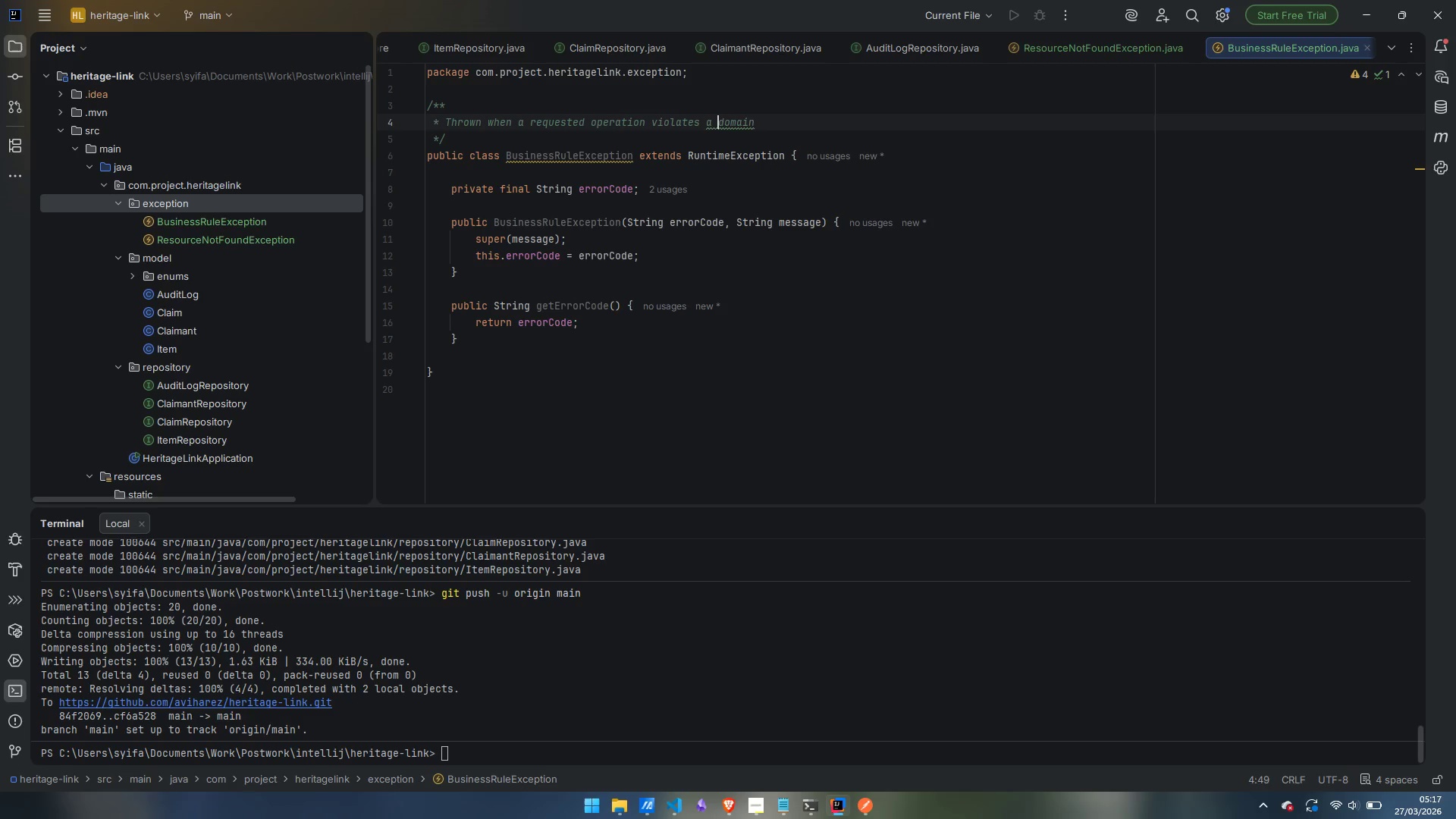 
key(Control+ArrowRight)
 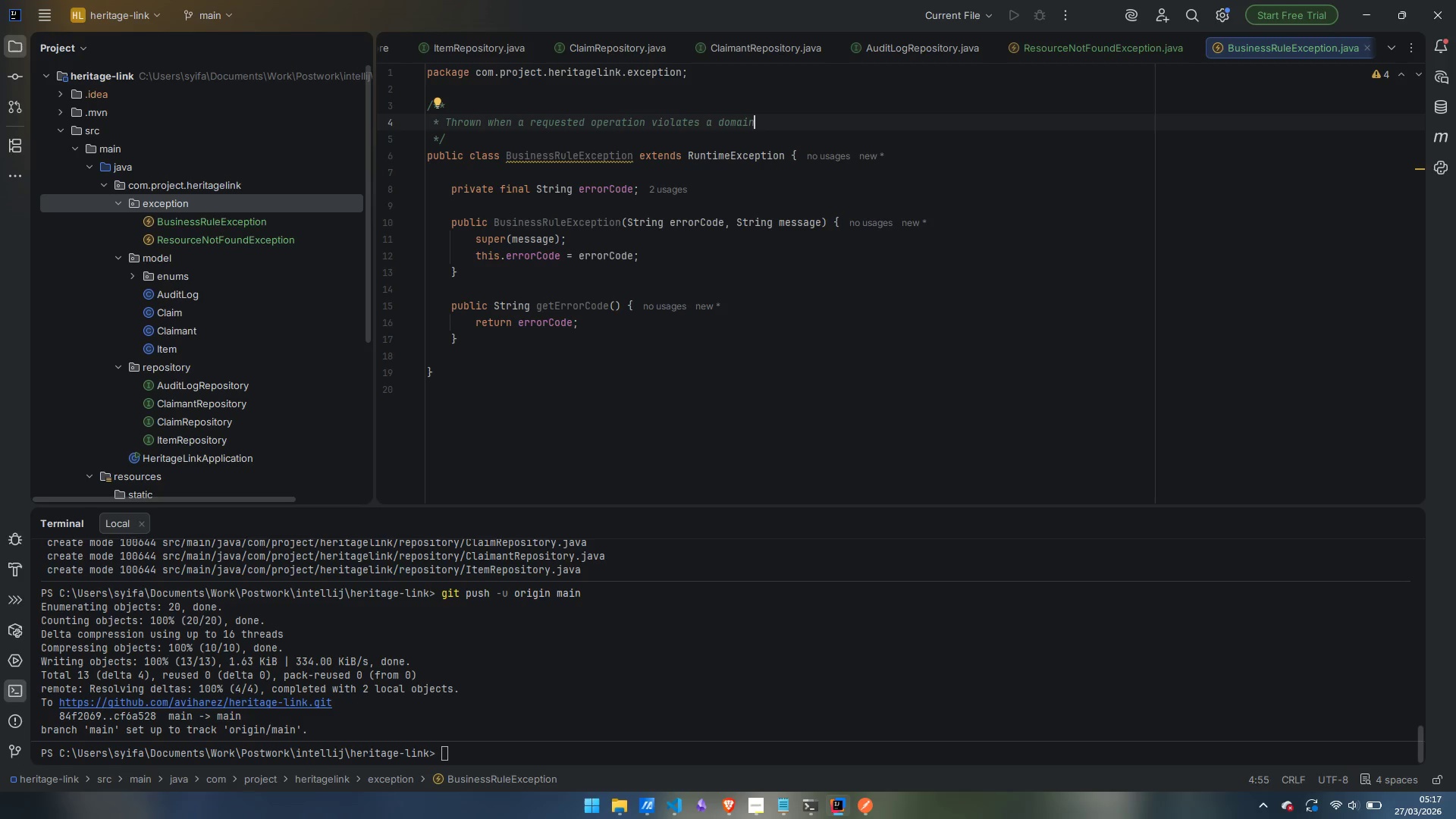 
type( business rules)
key(Backspace)
type(,)
 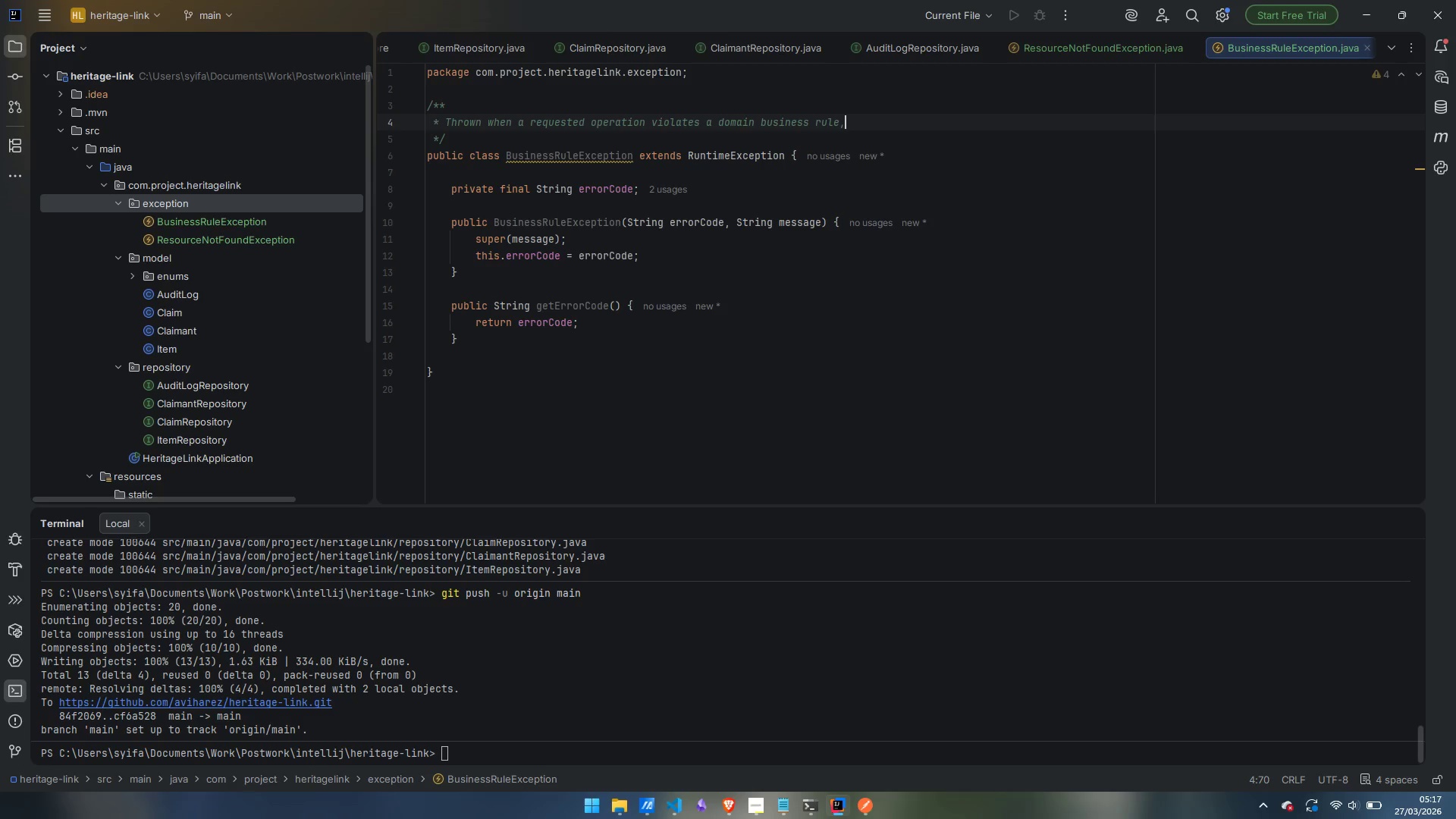 
key(Enter)
 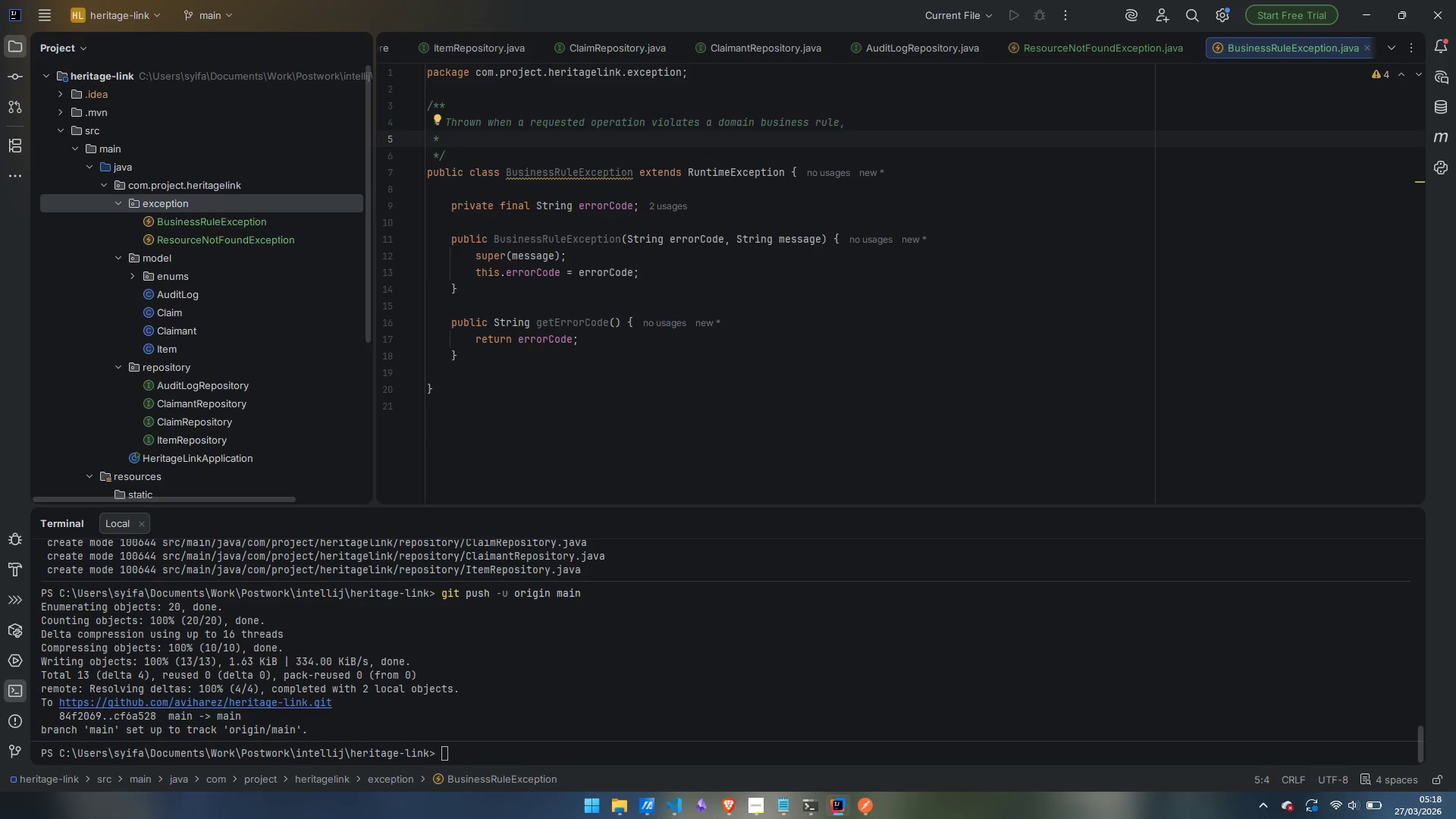 
type(e.g. attempting a SALE dispot)
key(Backspace)
type(sition without a verified appraisal value.)
 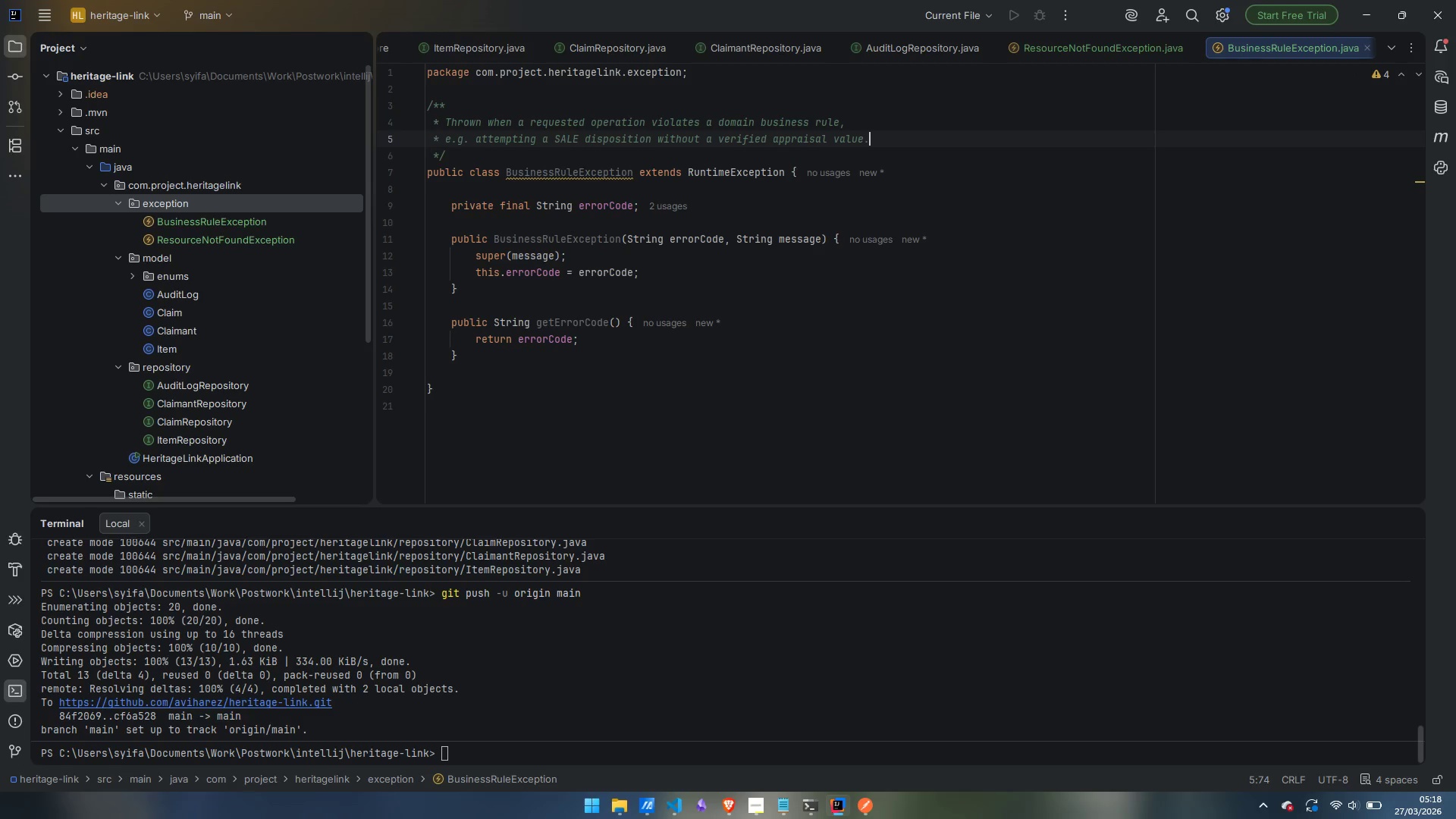 
wait(5.67)
 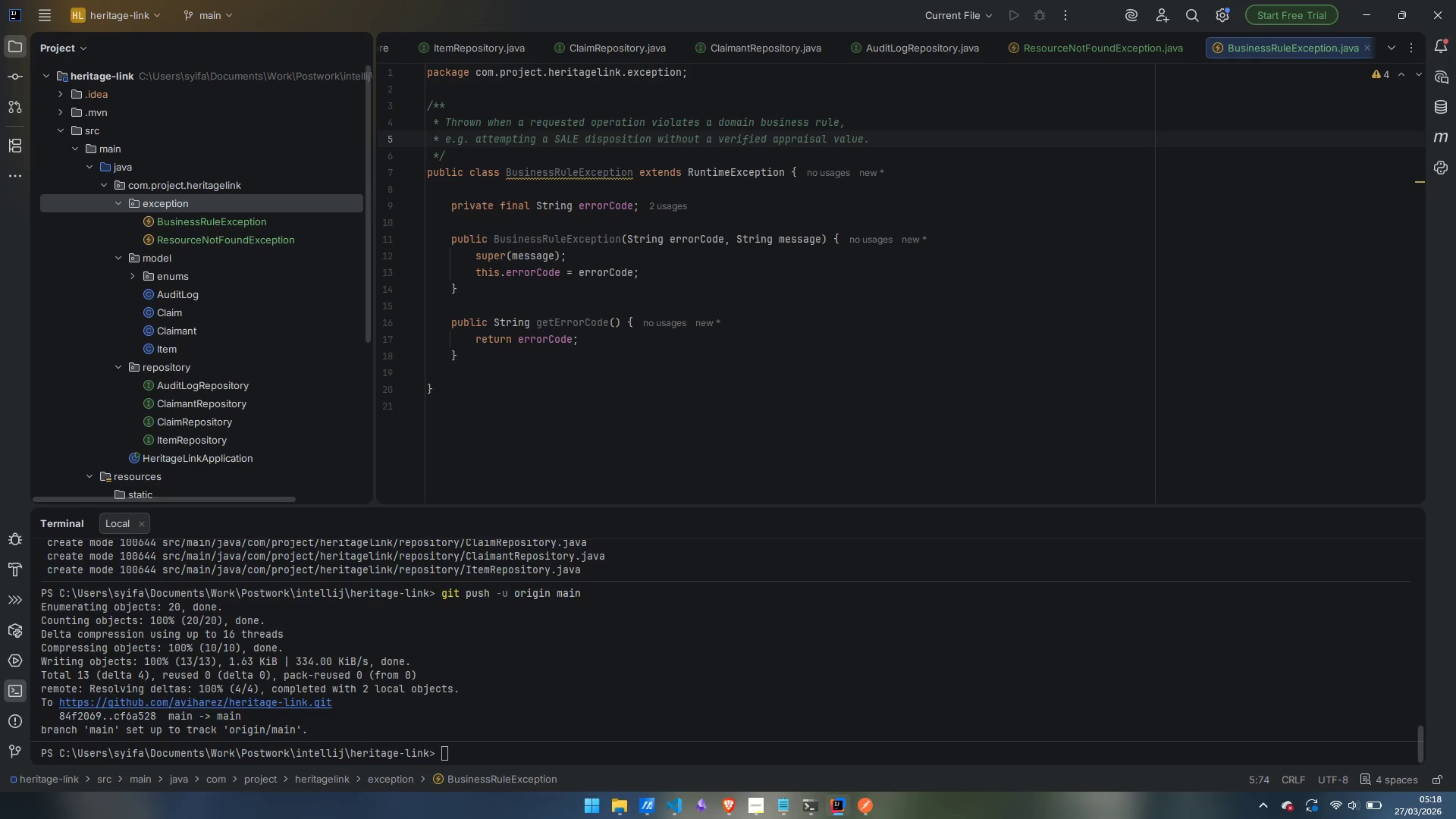 
left_click([756, 814])